 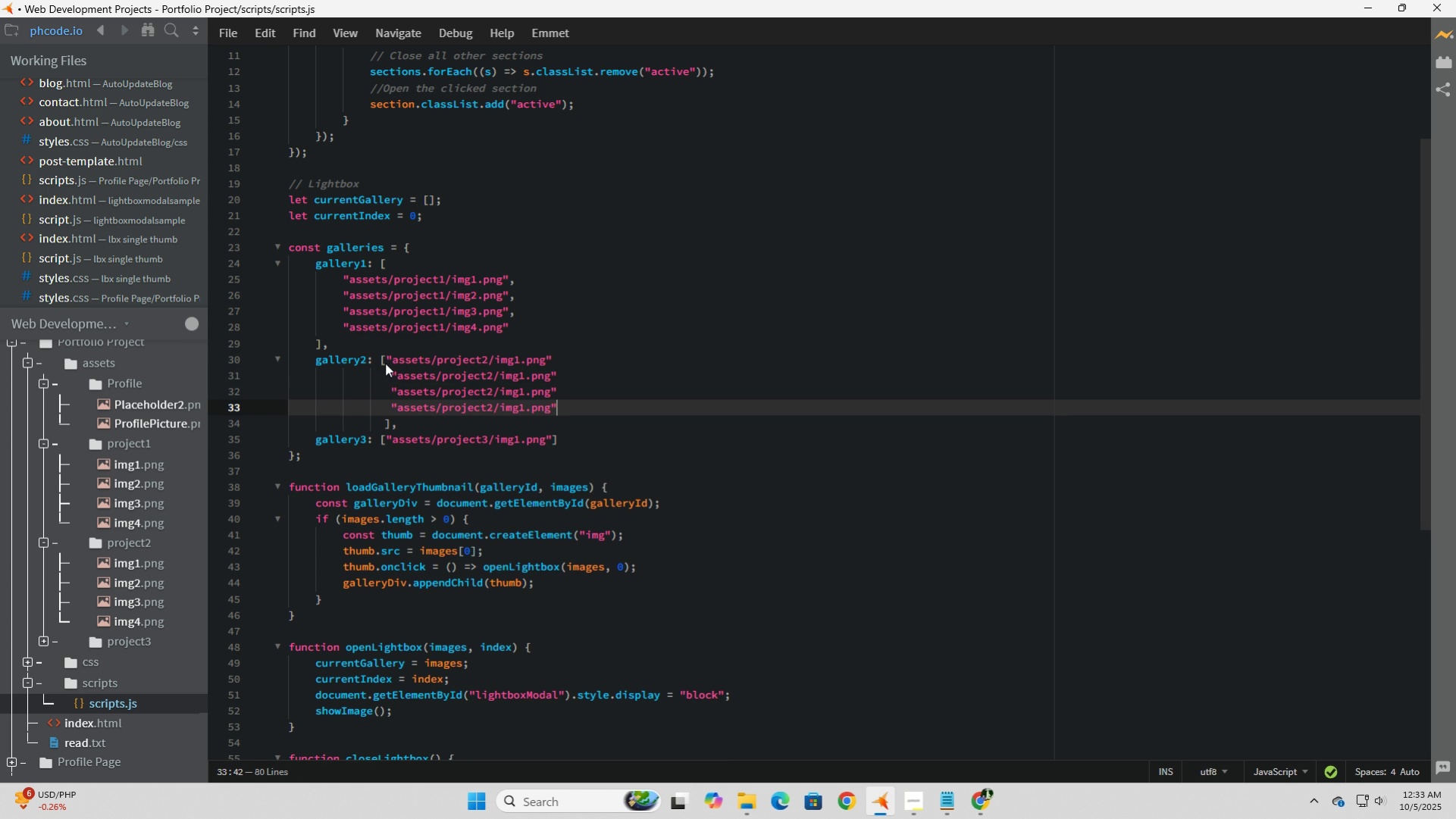 
key(ArrowUp)
 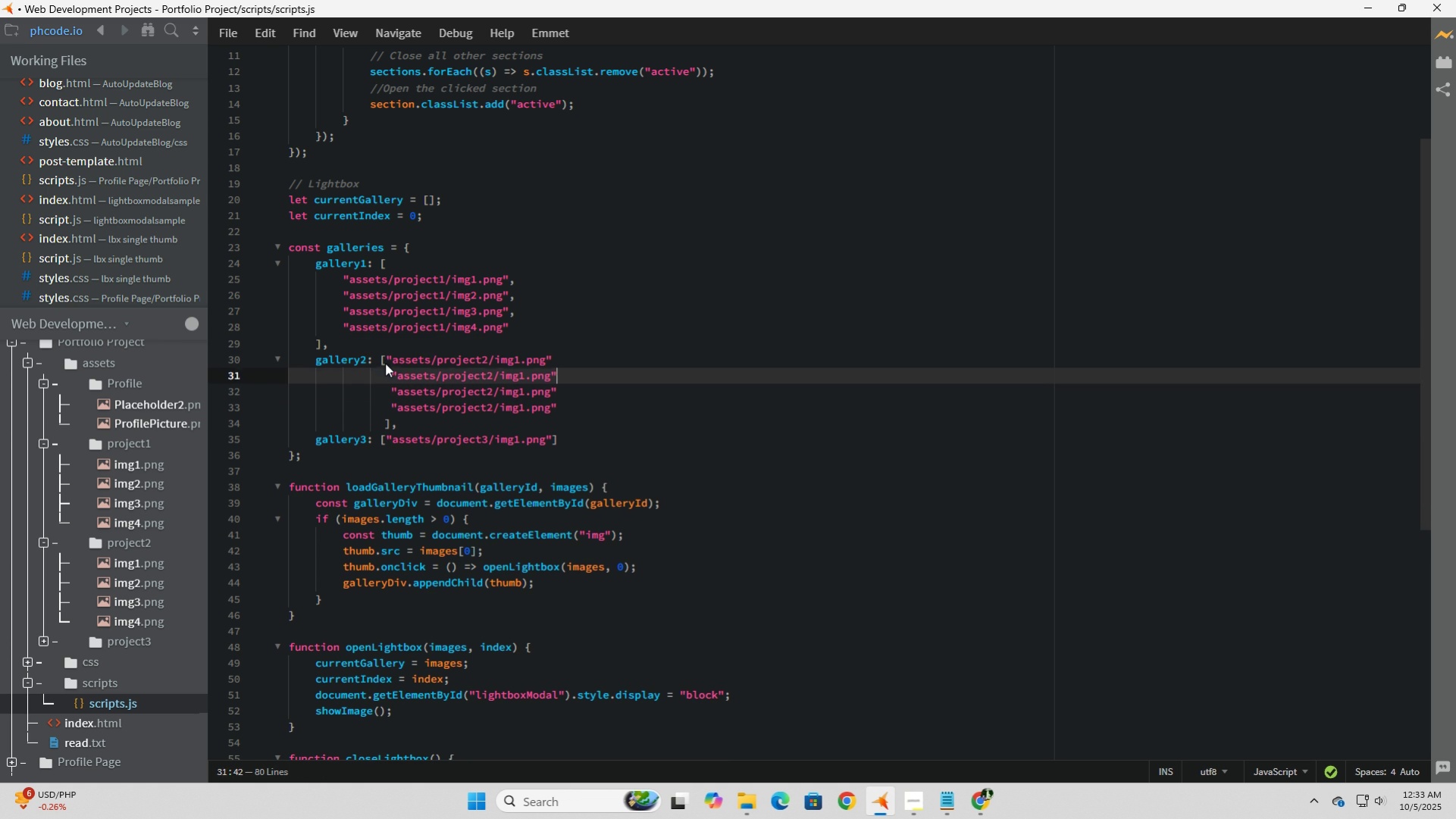 
key(ArrowUp)
 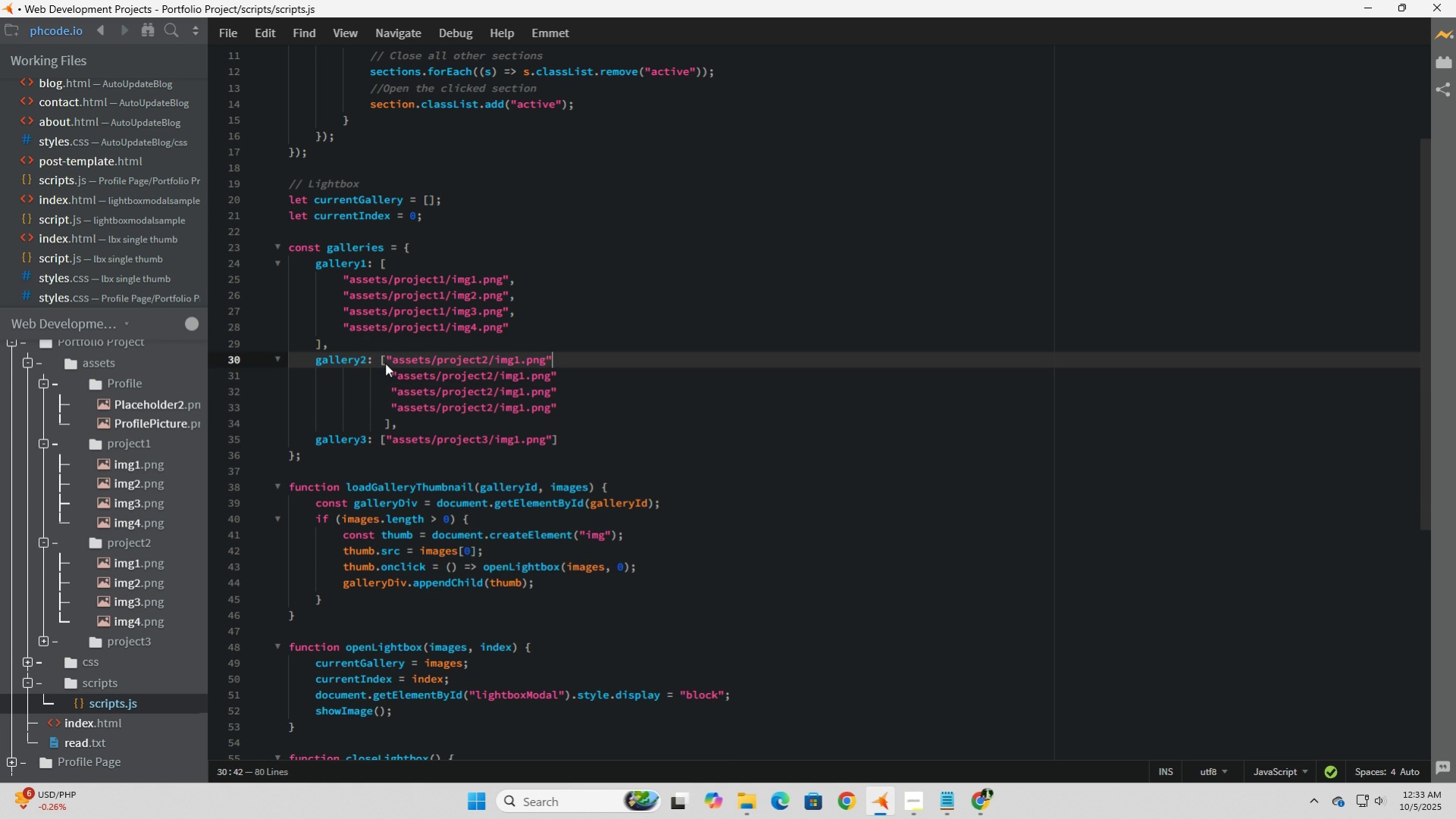 
key(ArrowUp)
 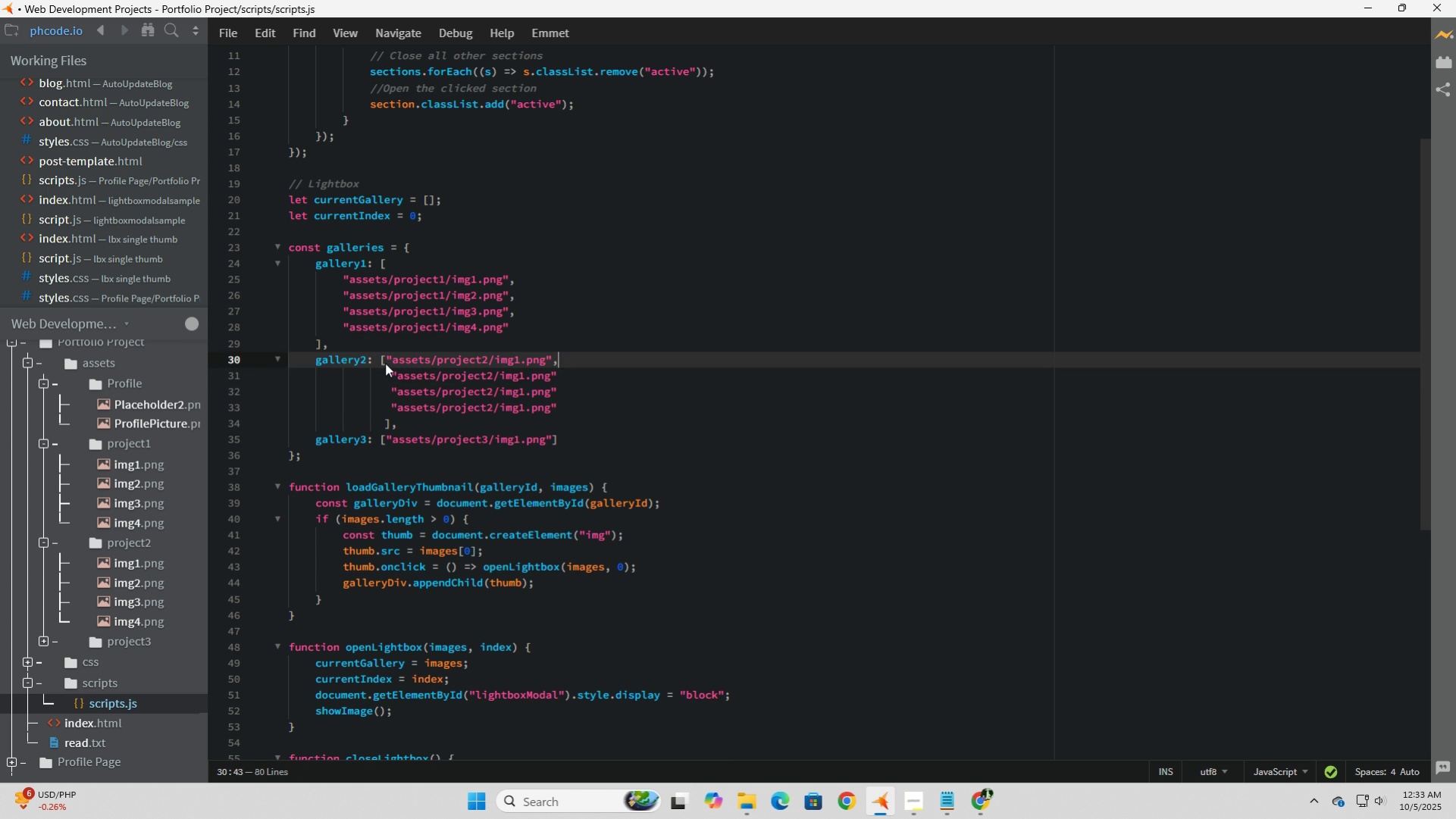 
key(Comma)
 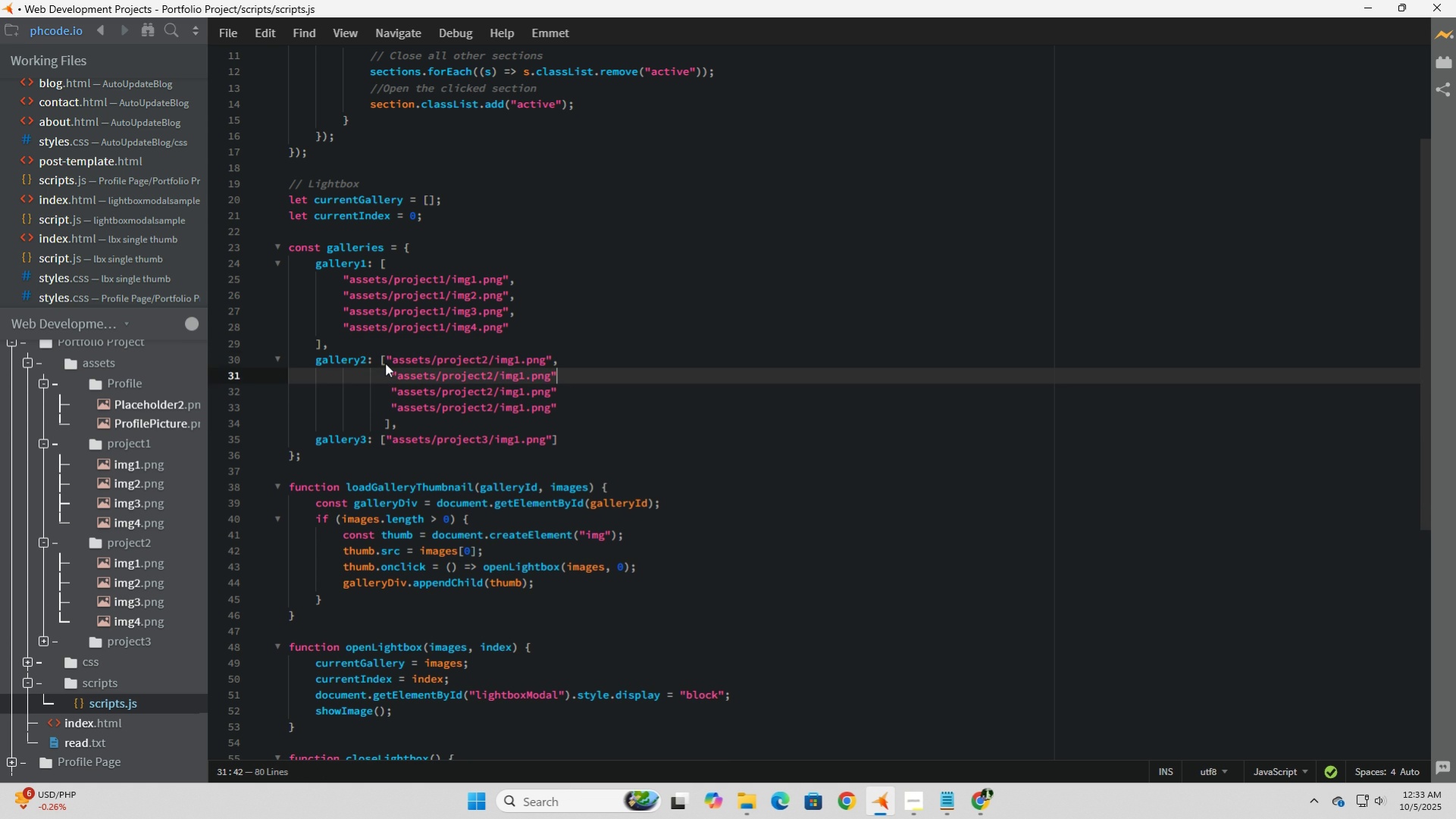 
key(ArrowDown)
 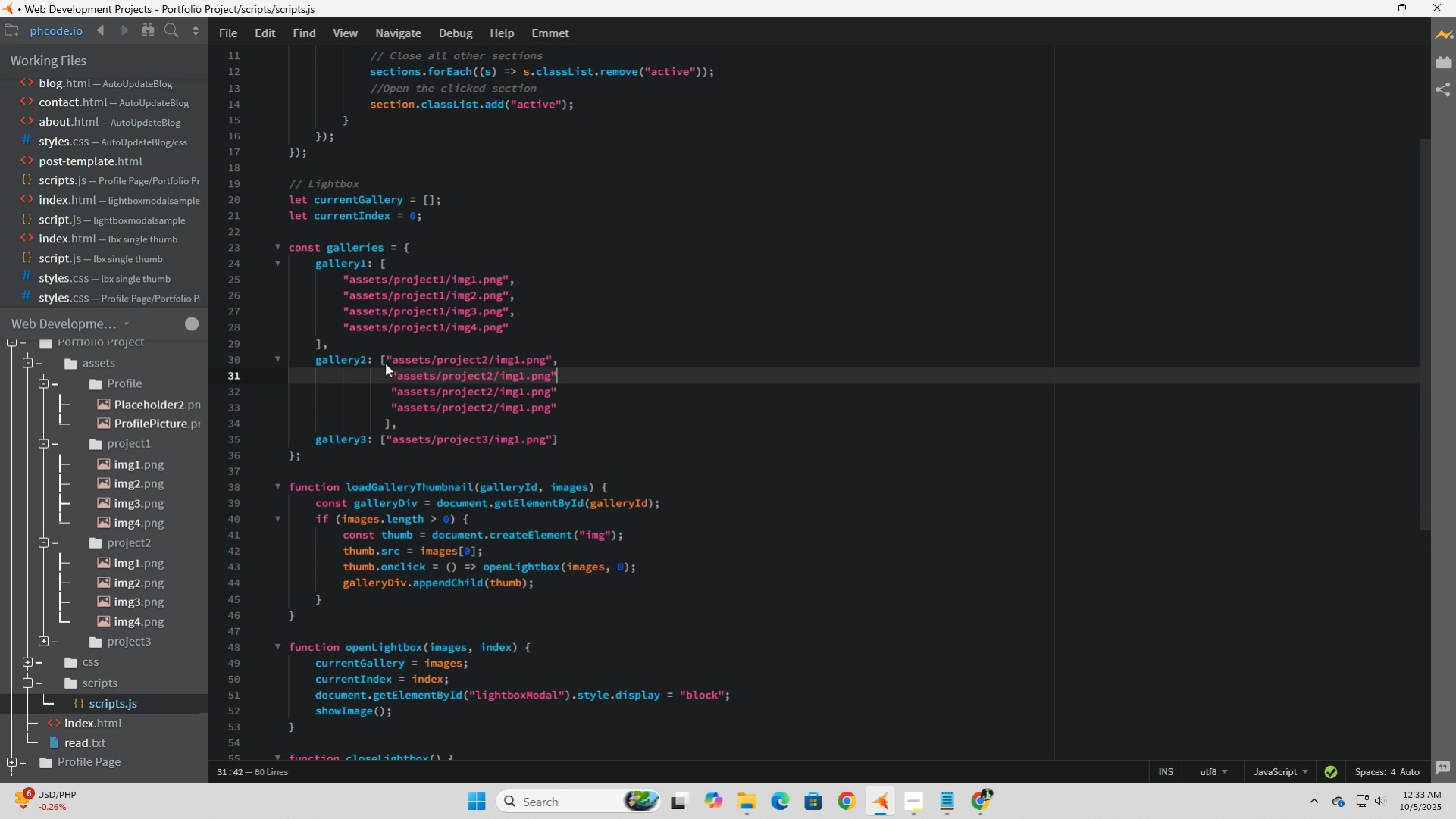 
key(Comma)
 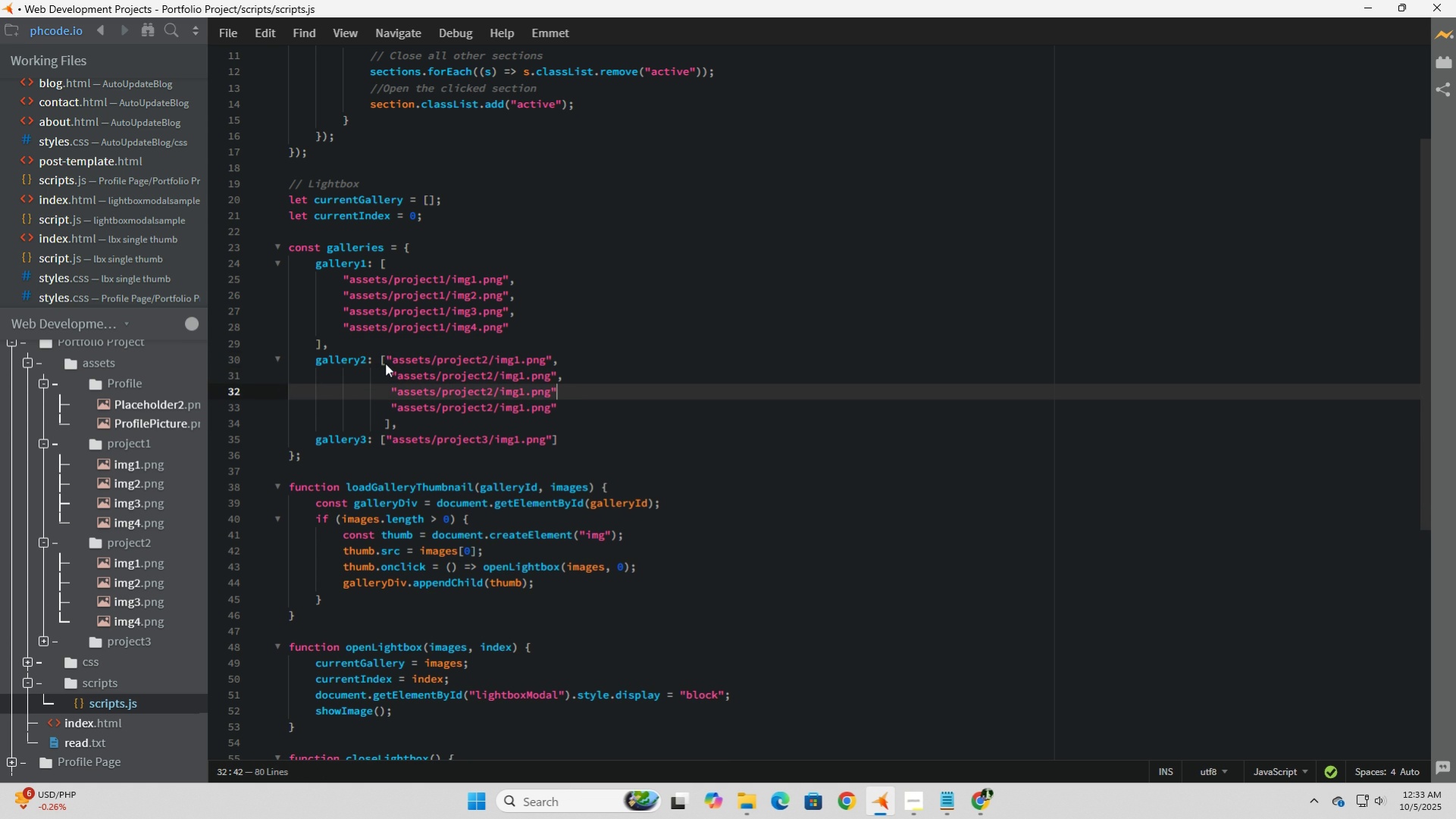 
key(ArrowDown)
 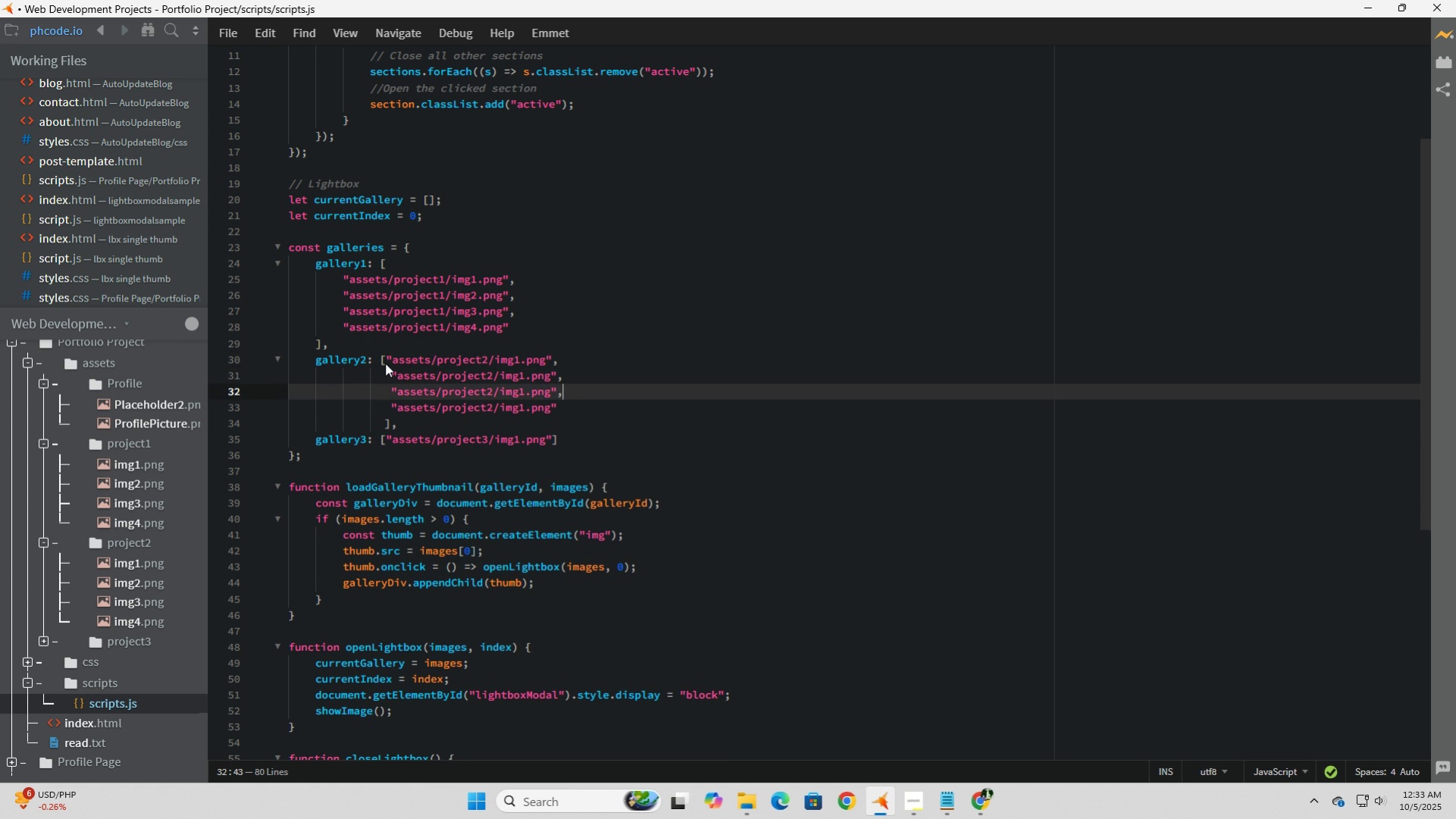 
key(Comma)
 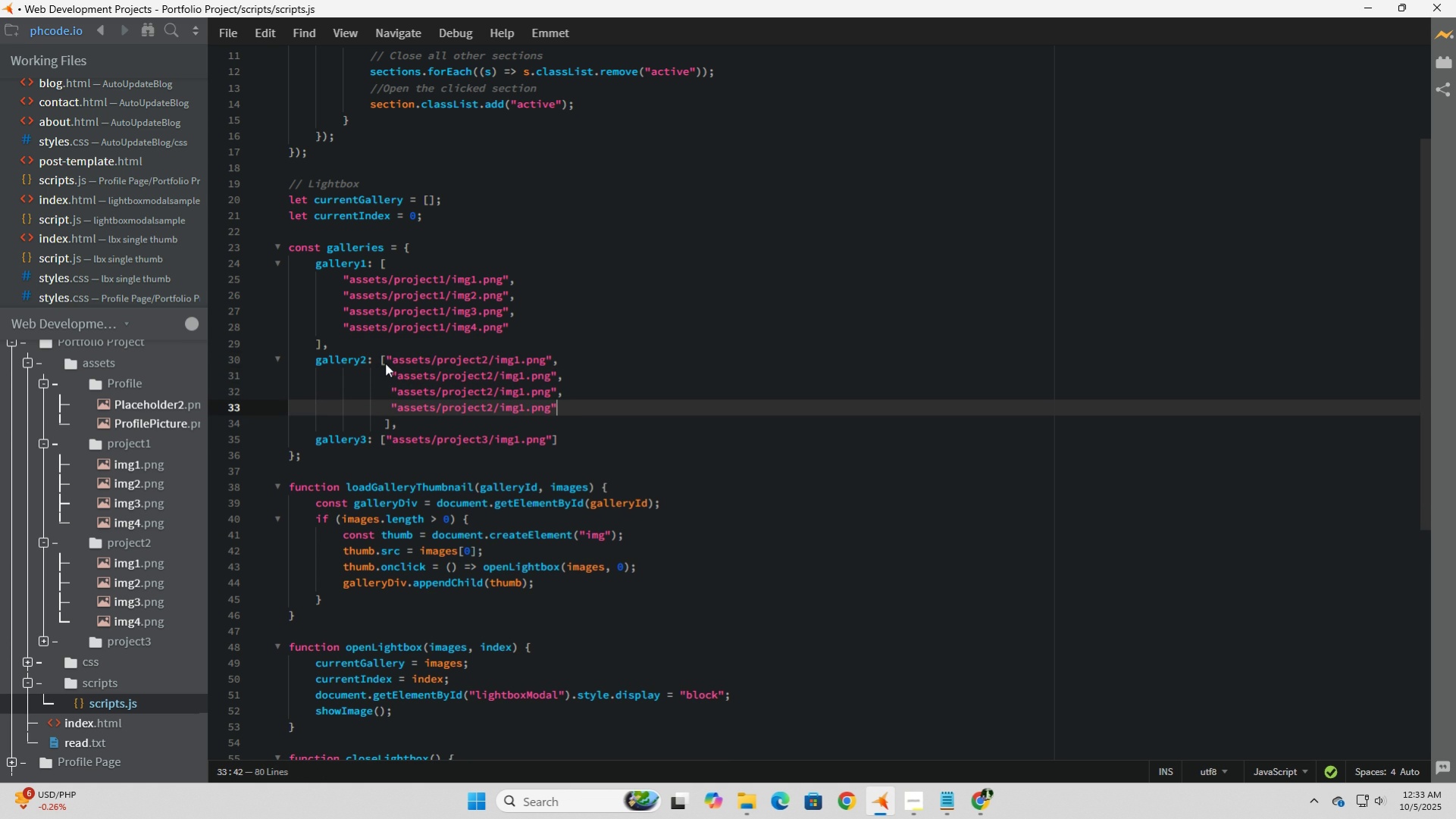 
key(ArrowDown)
 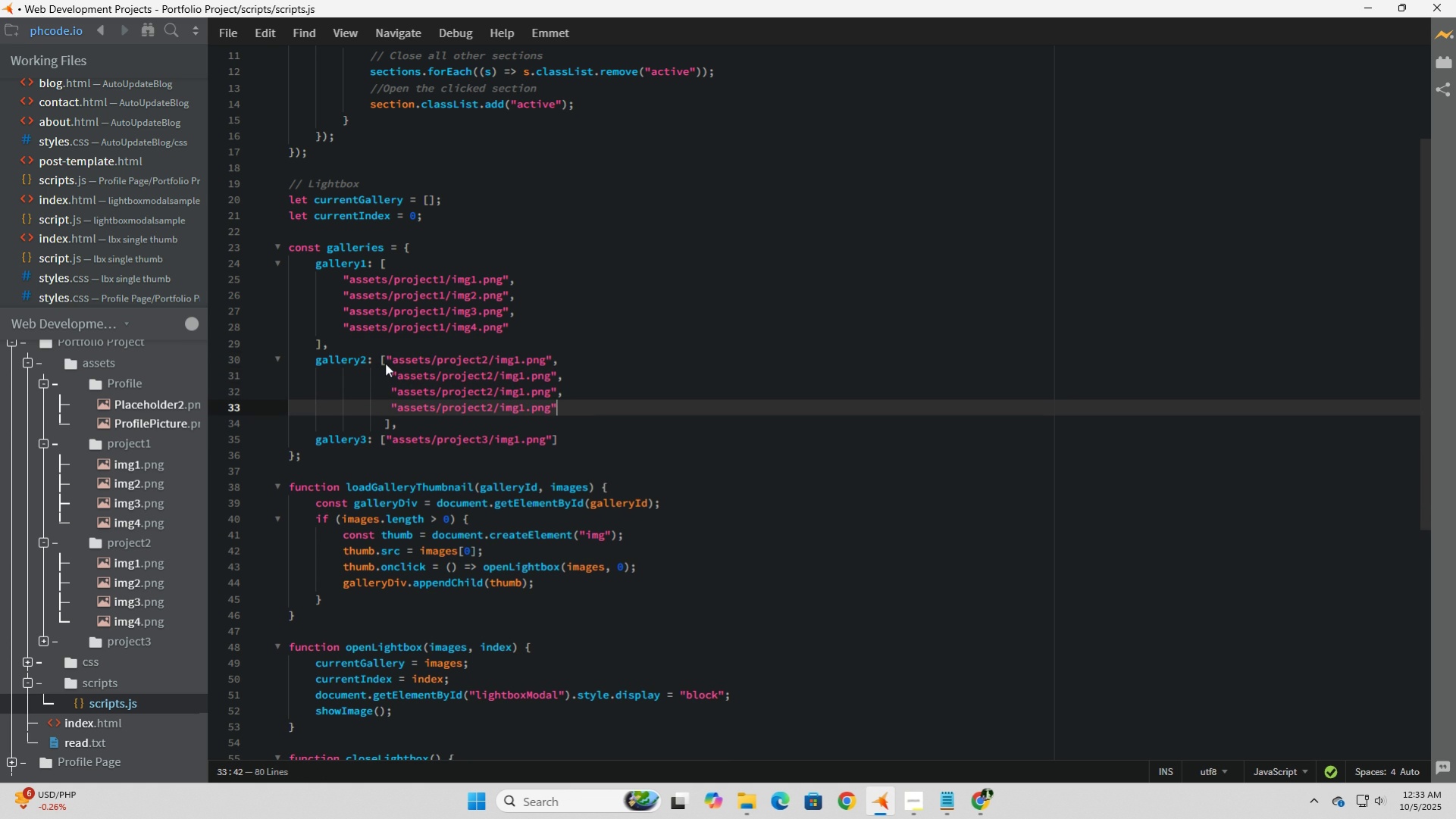 
key(ArrowUp)
 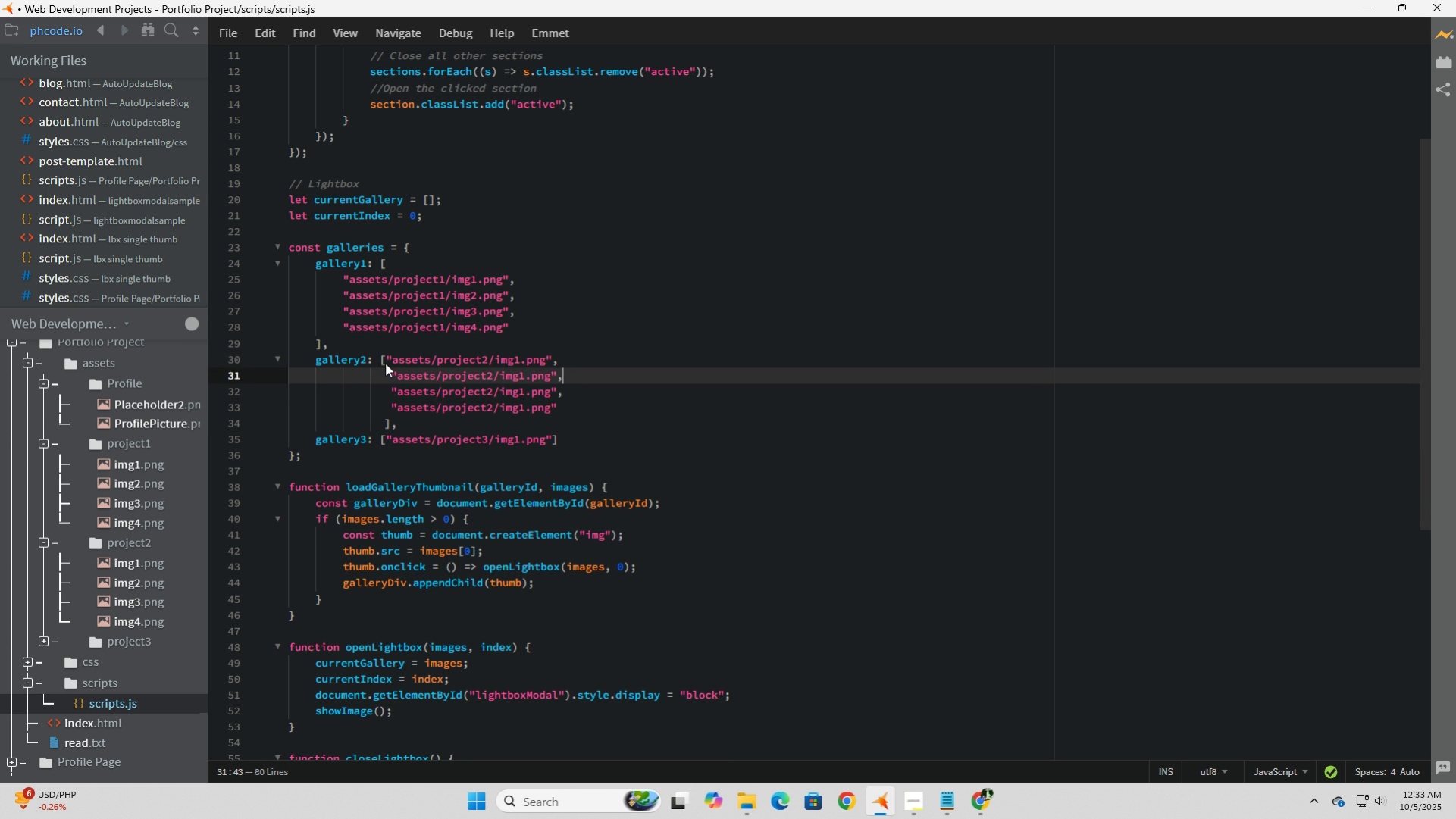 
key(ArrowUp)
 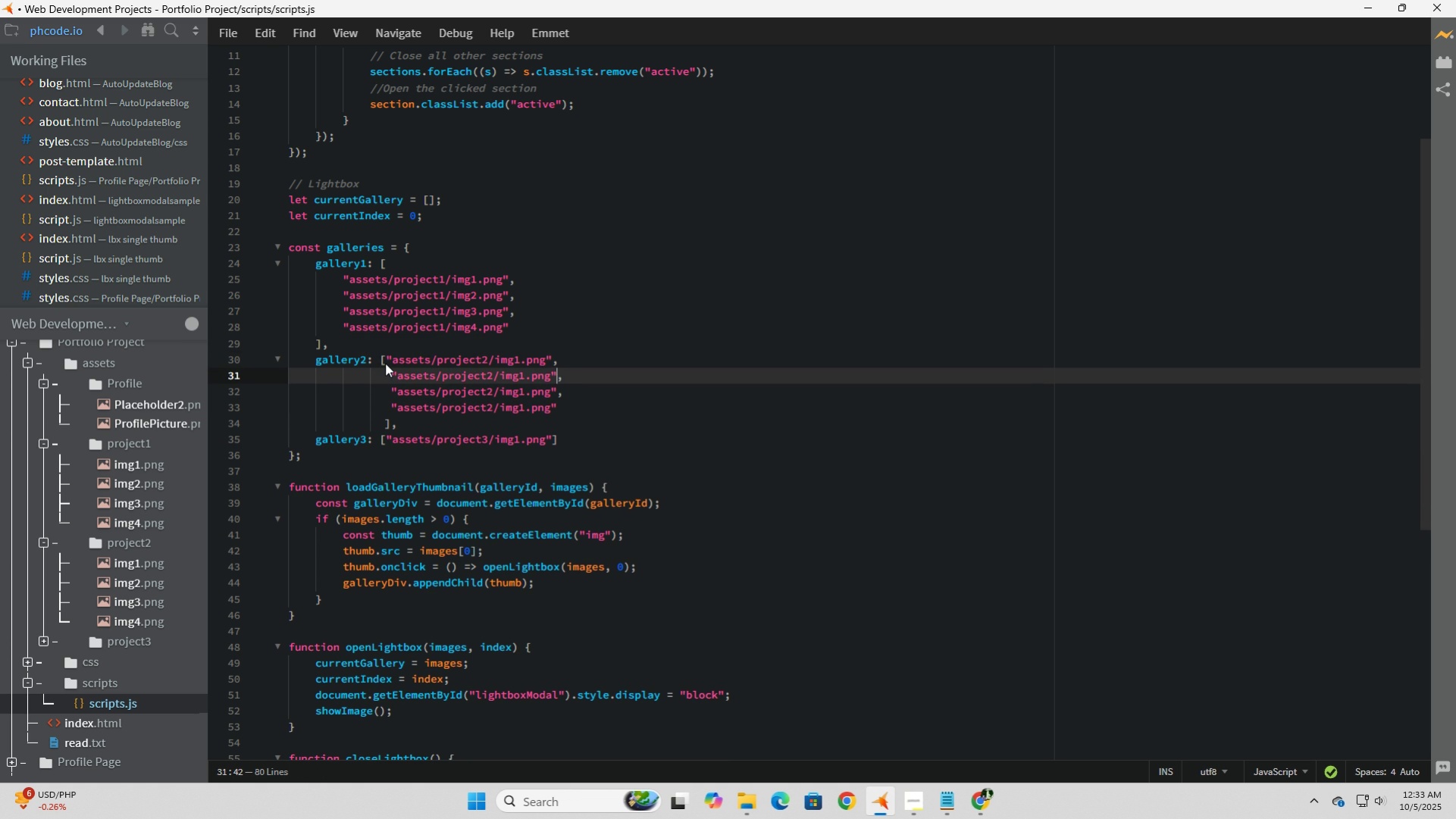 
key(ArrowLeft)
 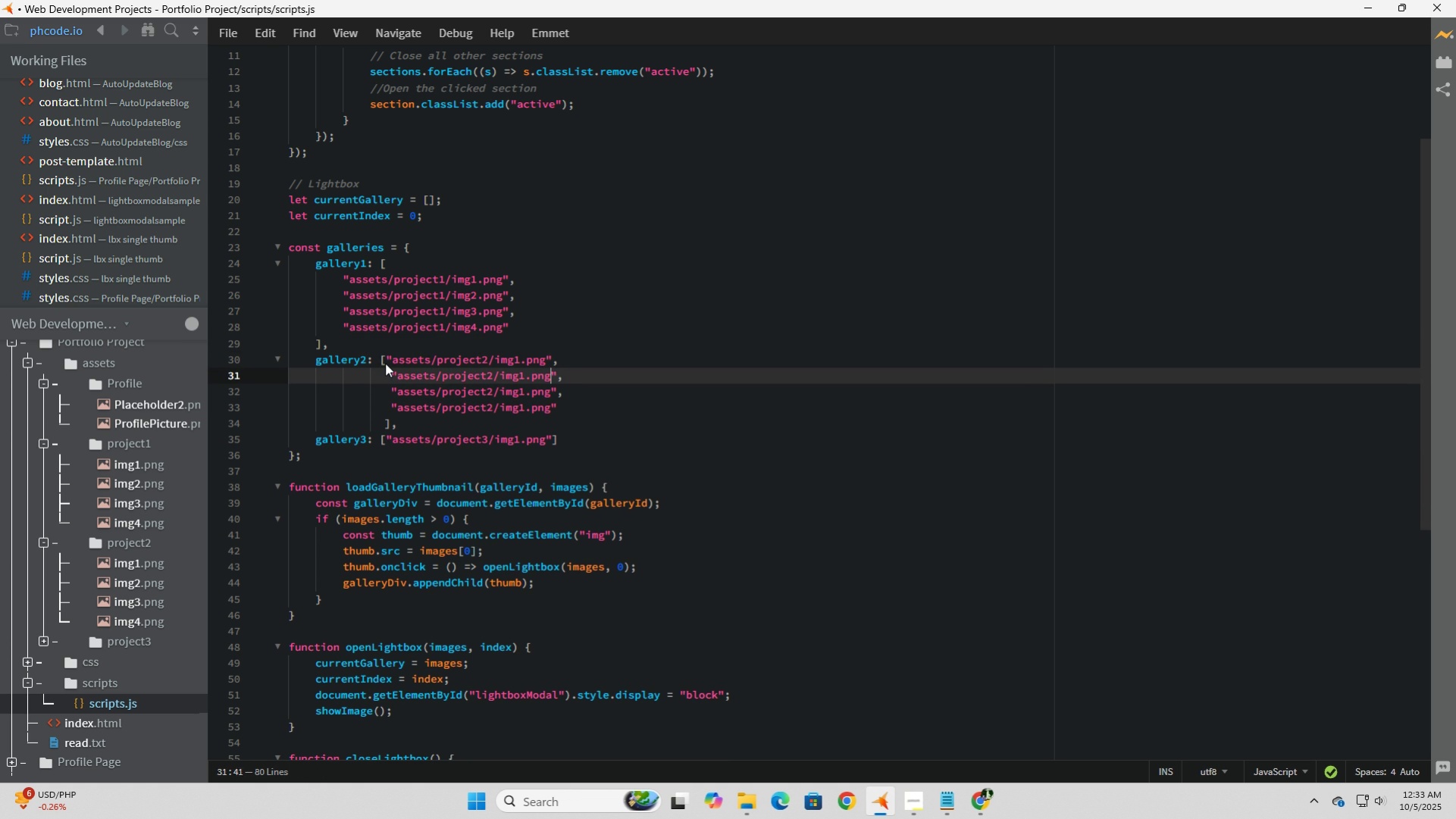 
key(ArrowLeft)
 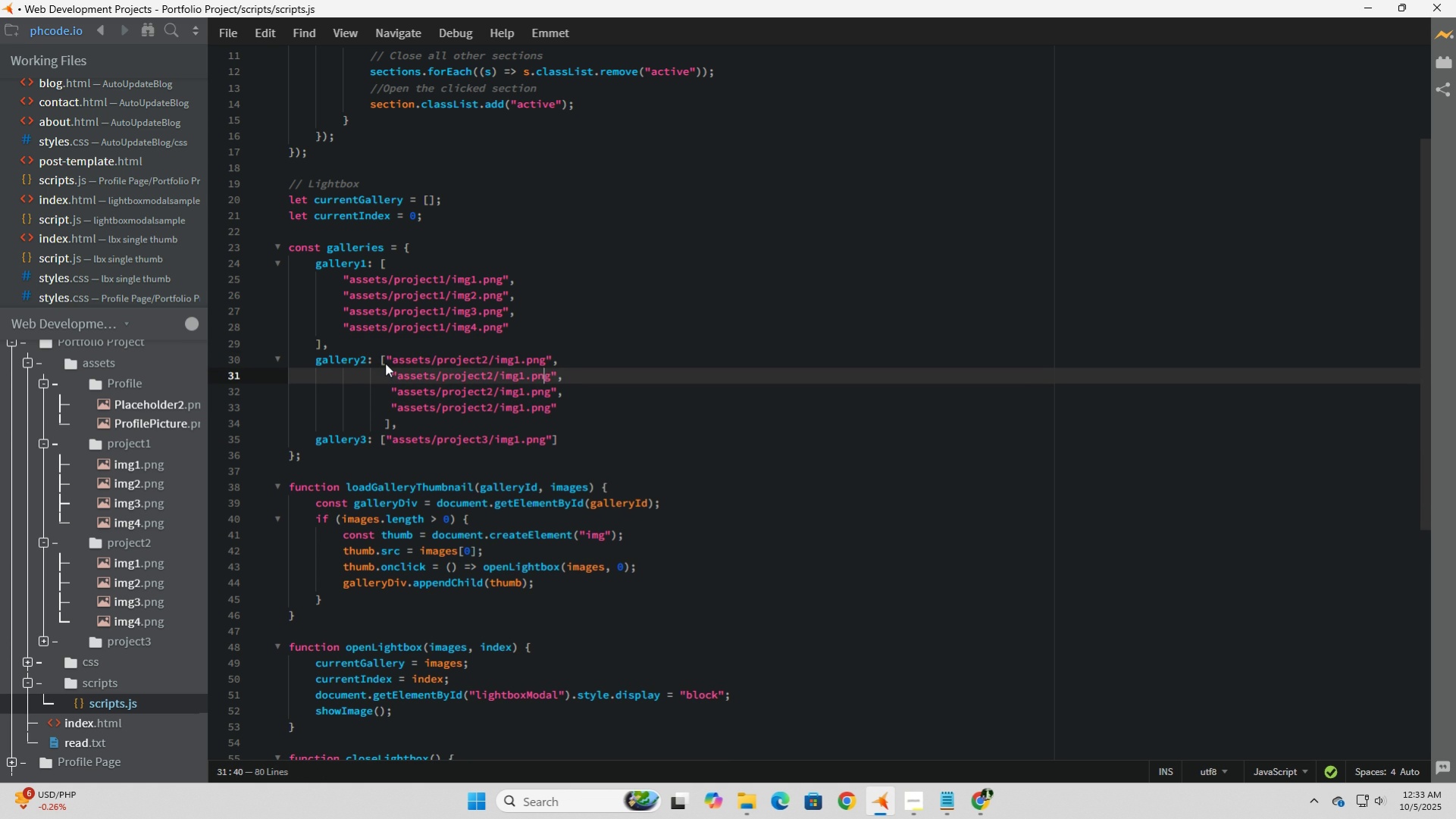 
key(ArrowLeft)
 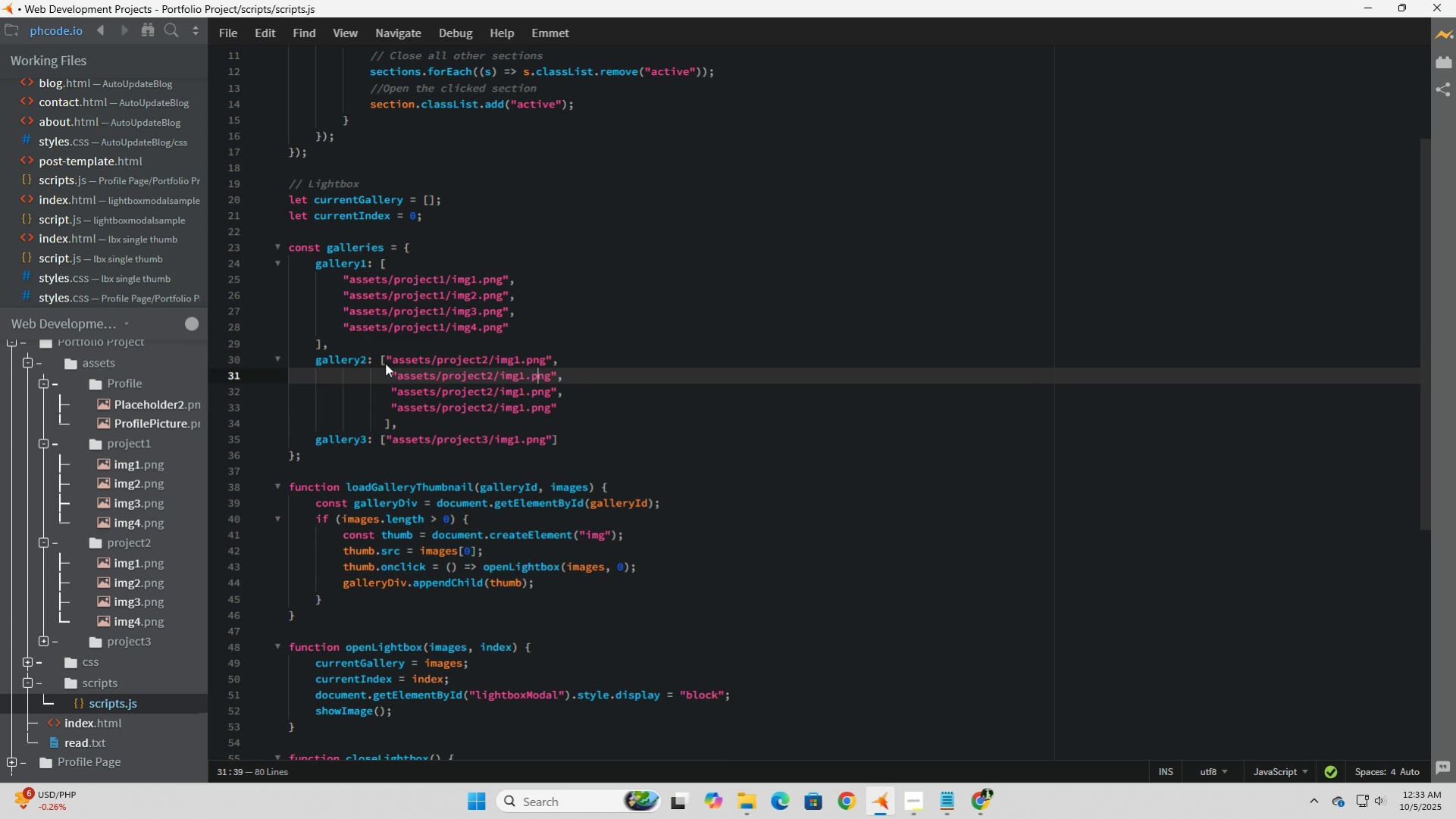 
key(ArrowLeft)
 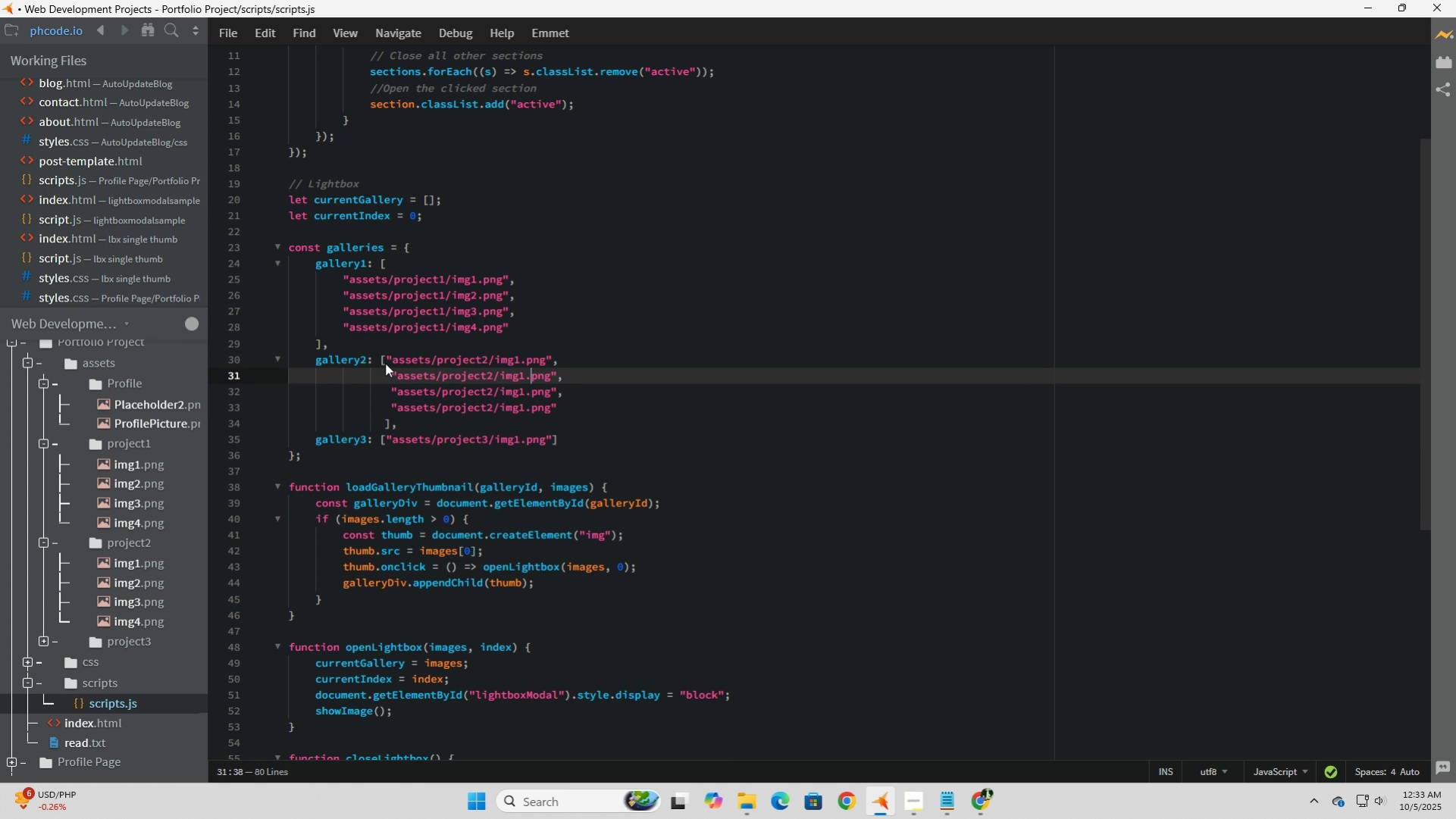 
key(ArrowLeft)
 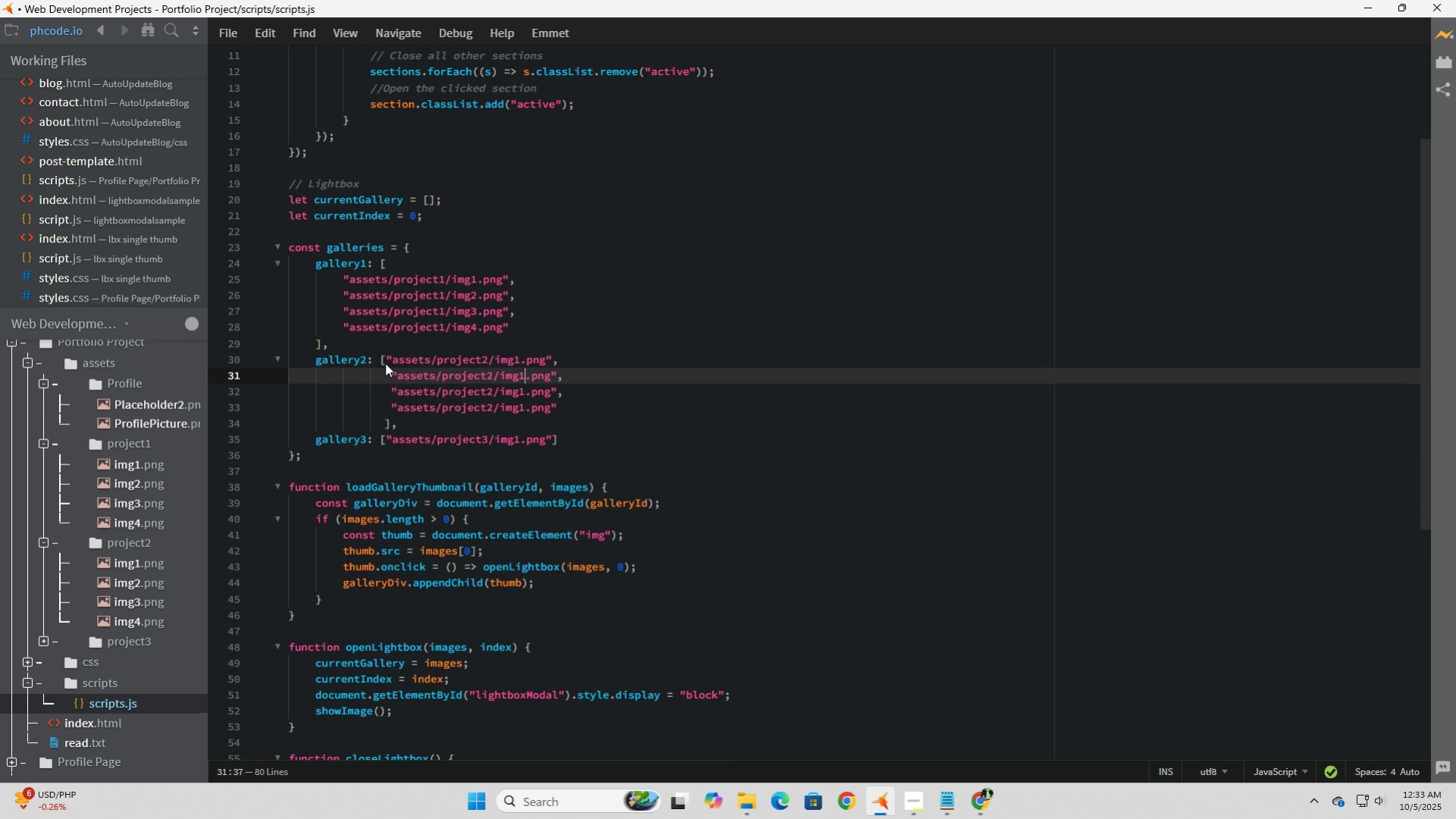 
key(ArrowLeft)
 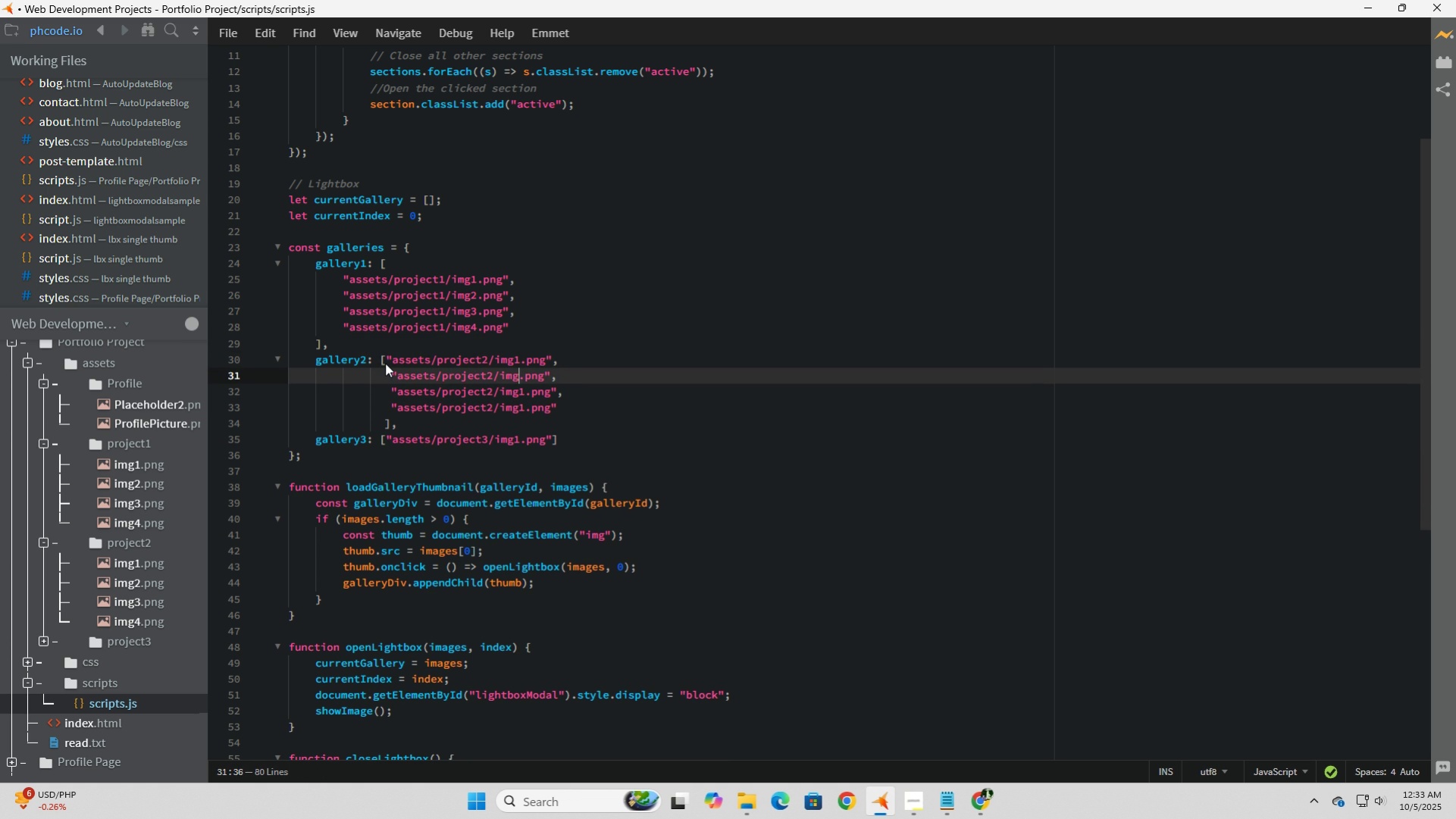 
key(Backspace)
 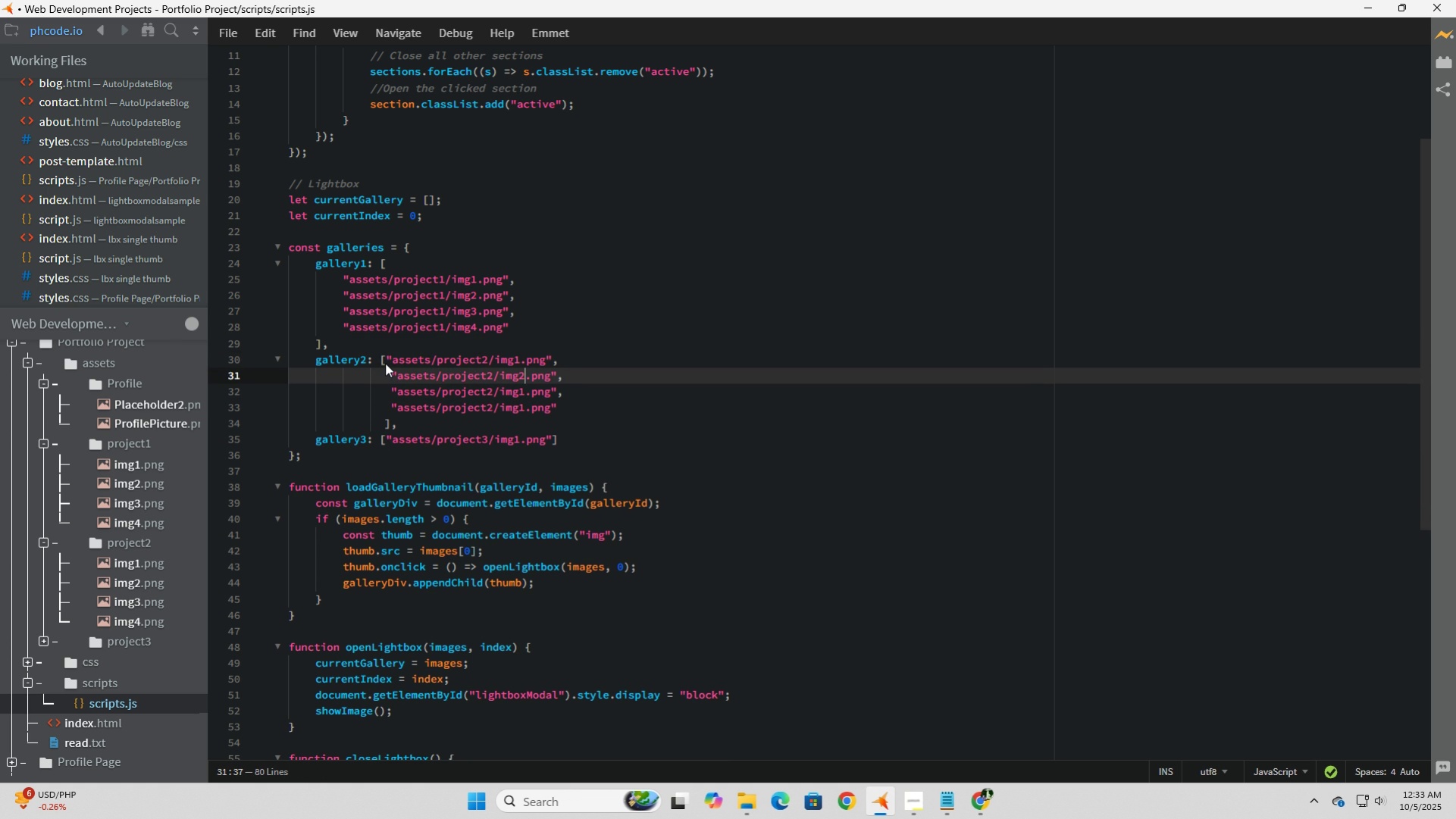 
key(2)
 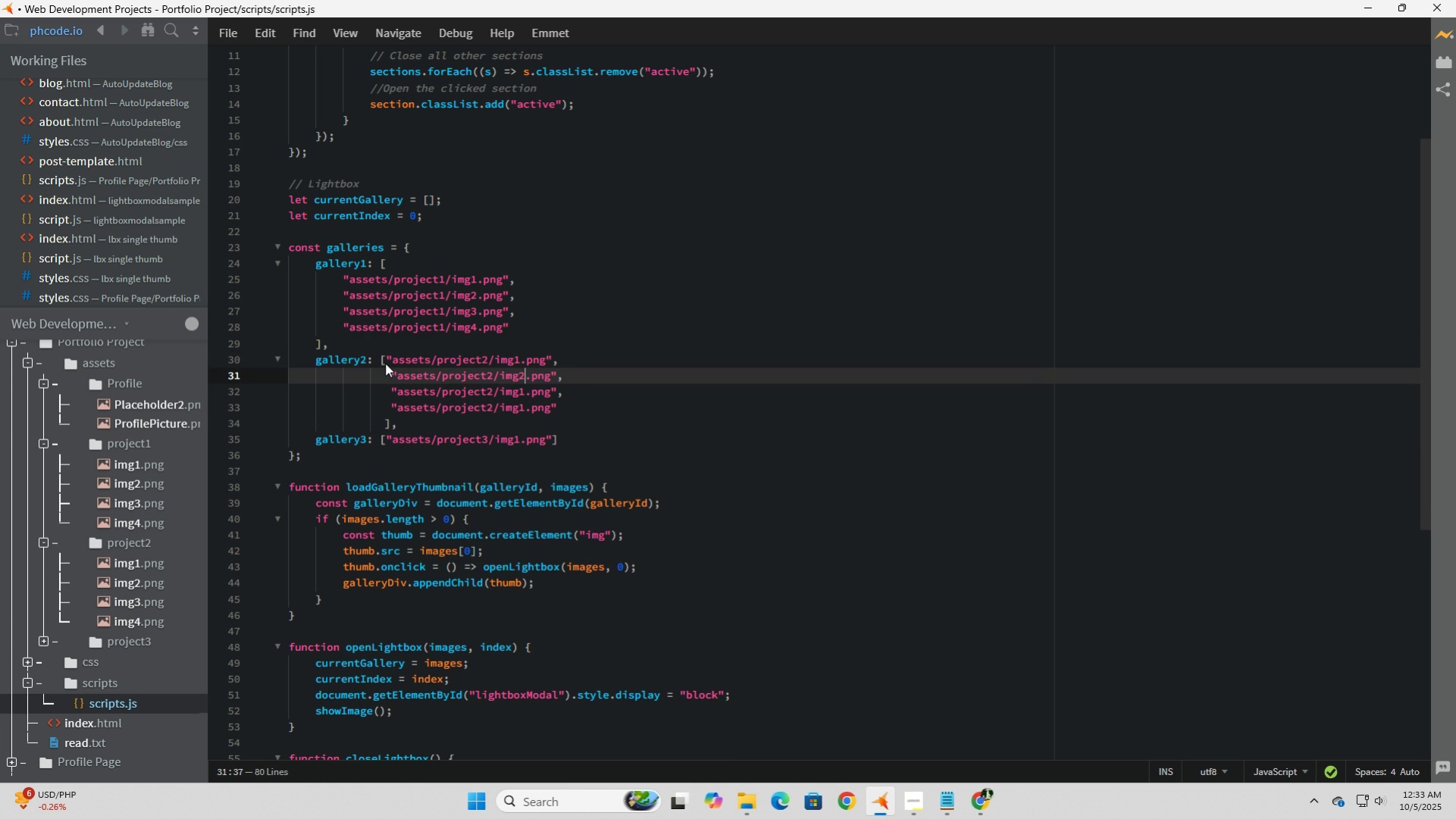 
key(ArrowDown)
 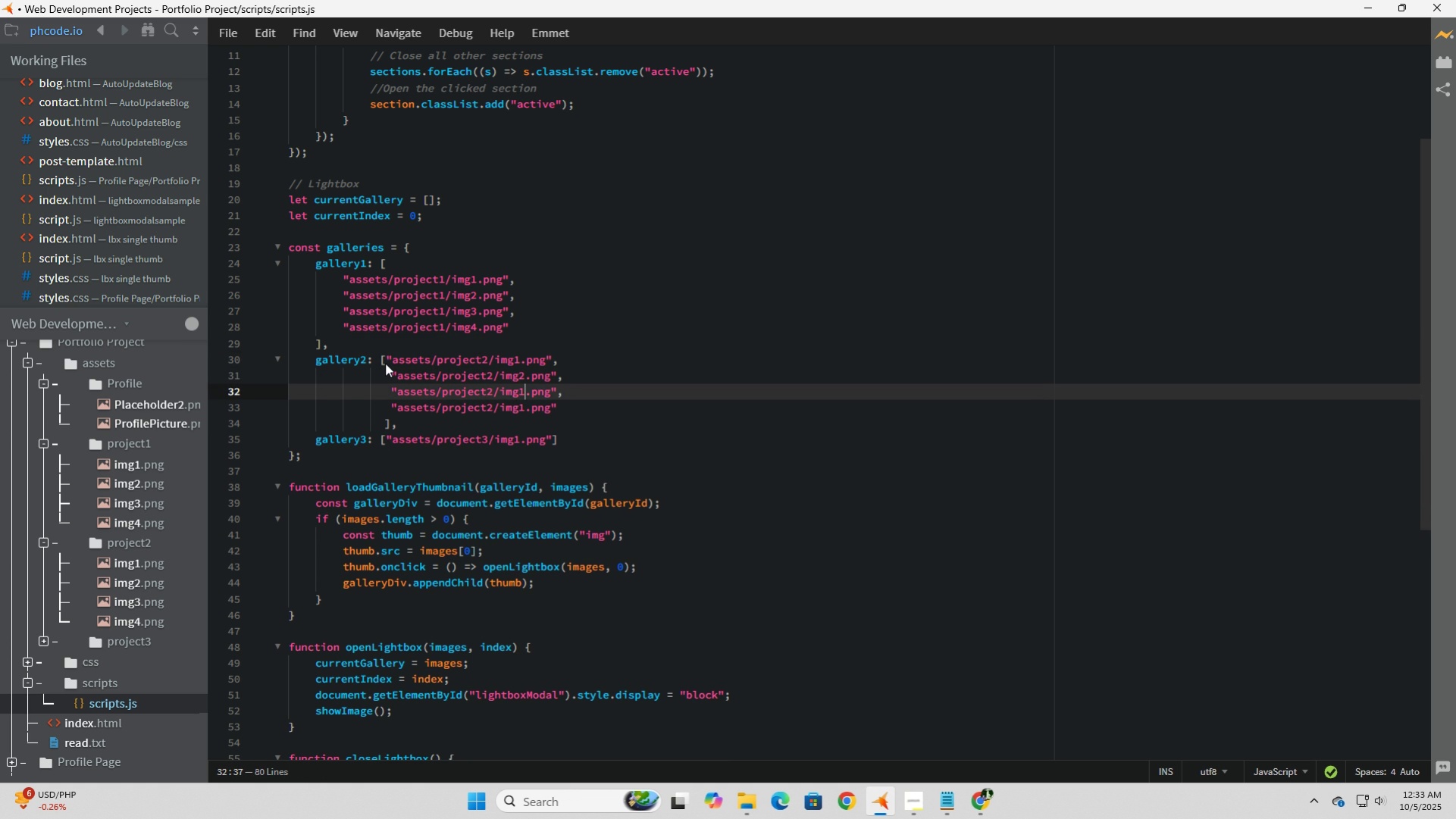 
key(Backspace)
 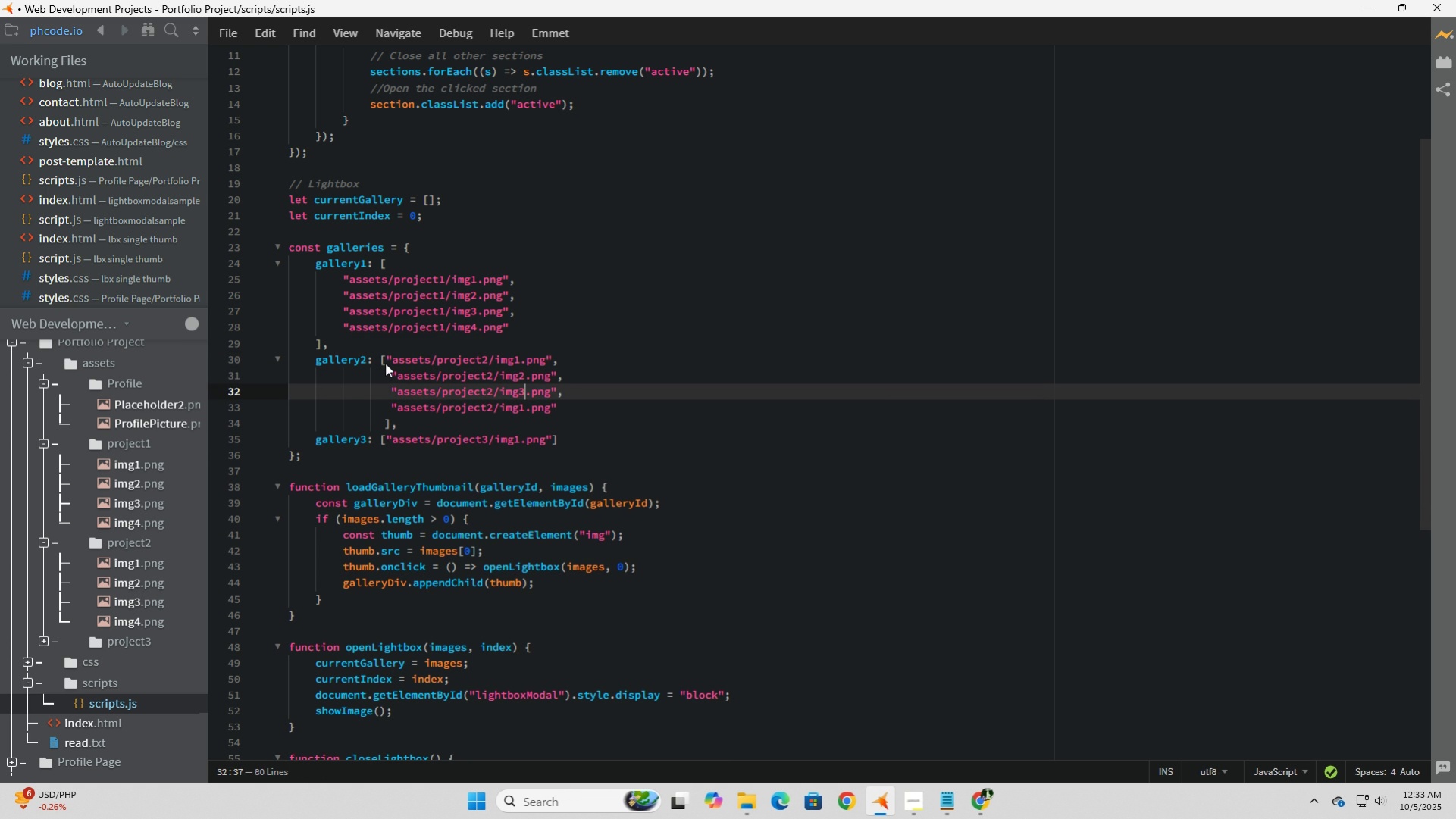 
key(3)
 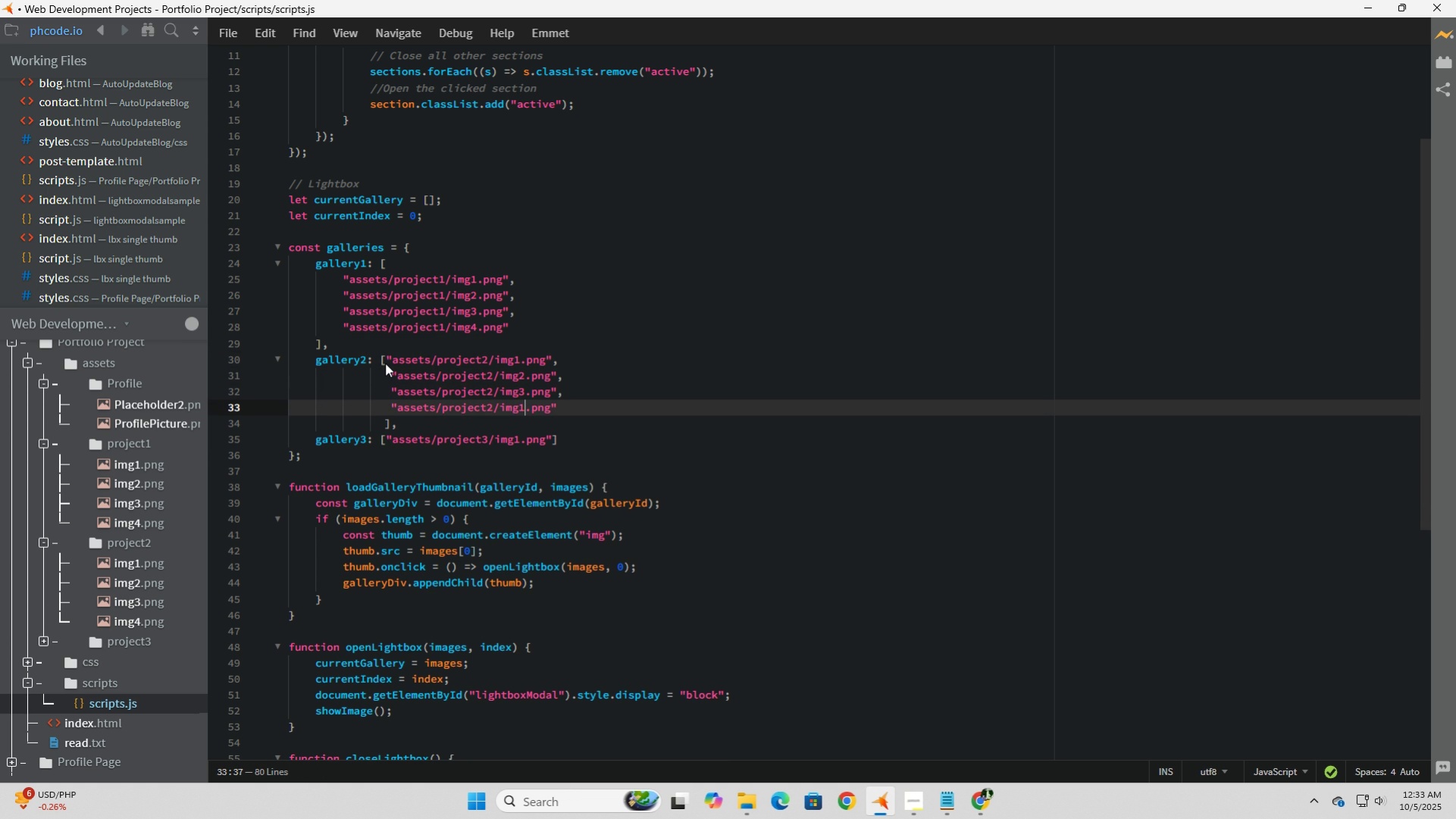 
key(ArrowDown)
 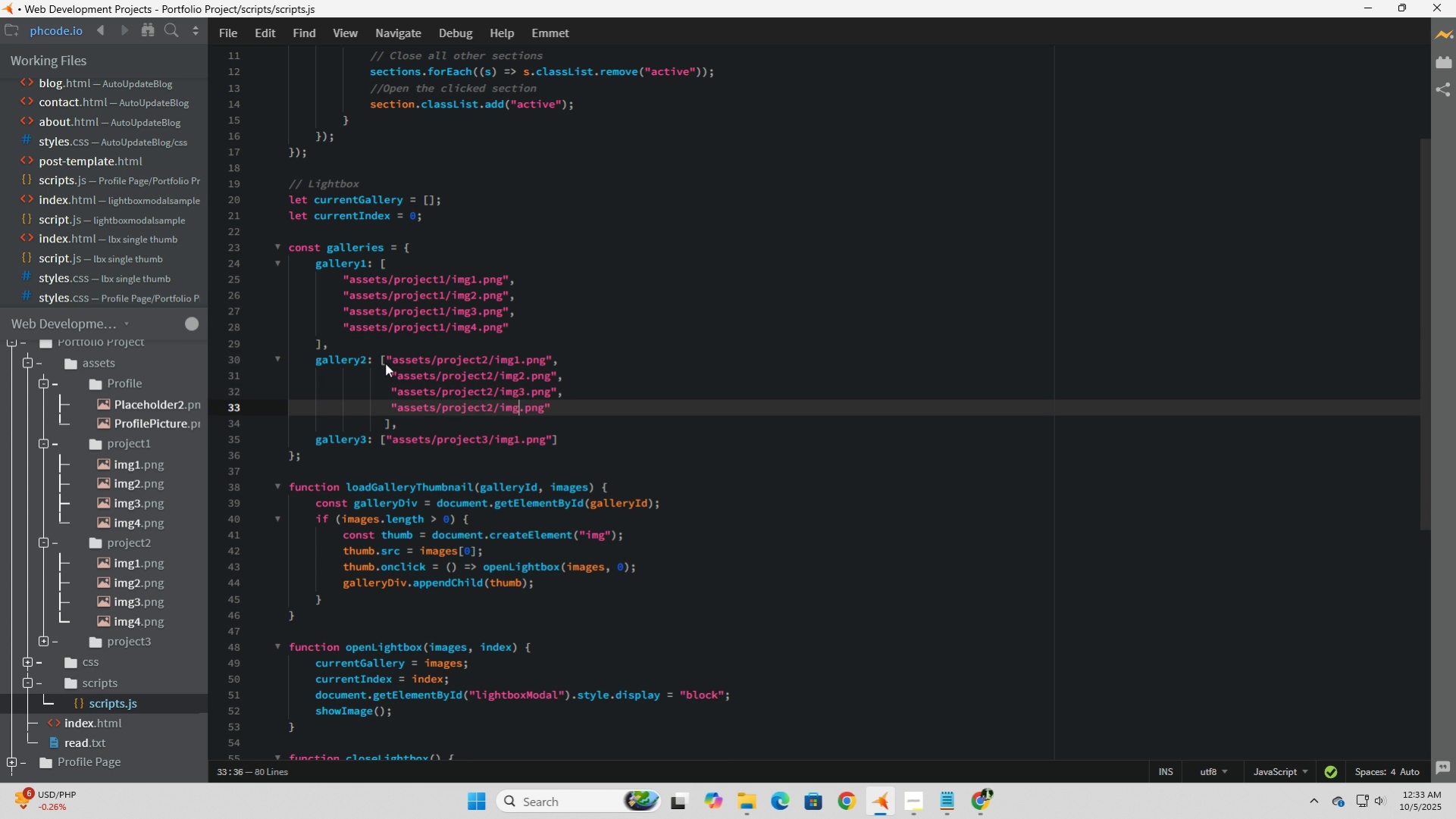 
key(Backspace)
 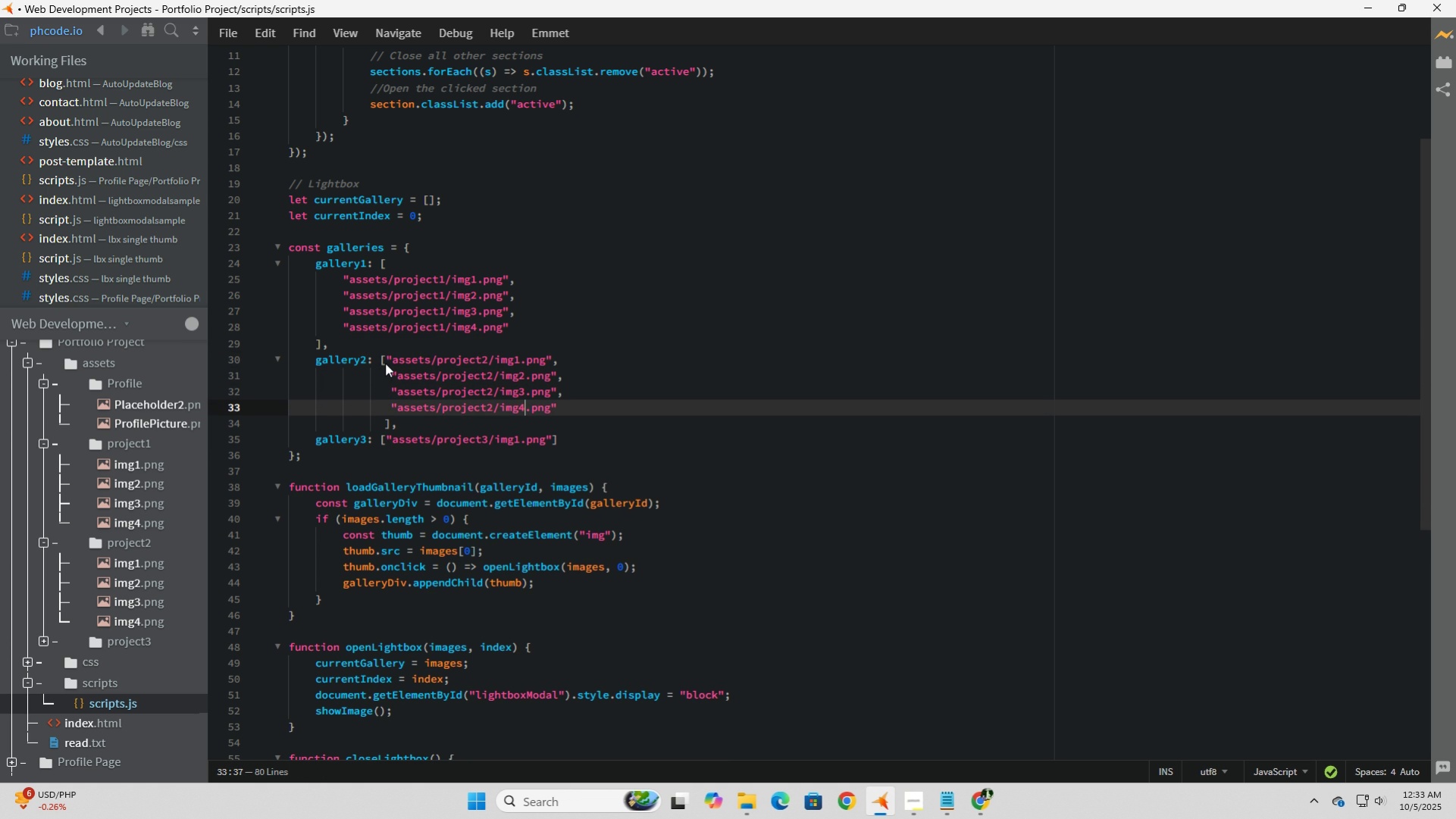 
key(4)
 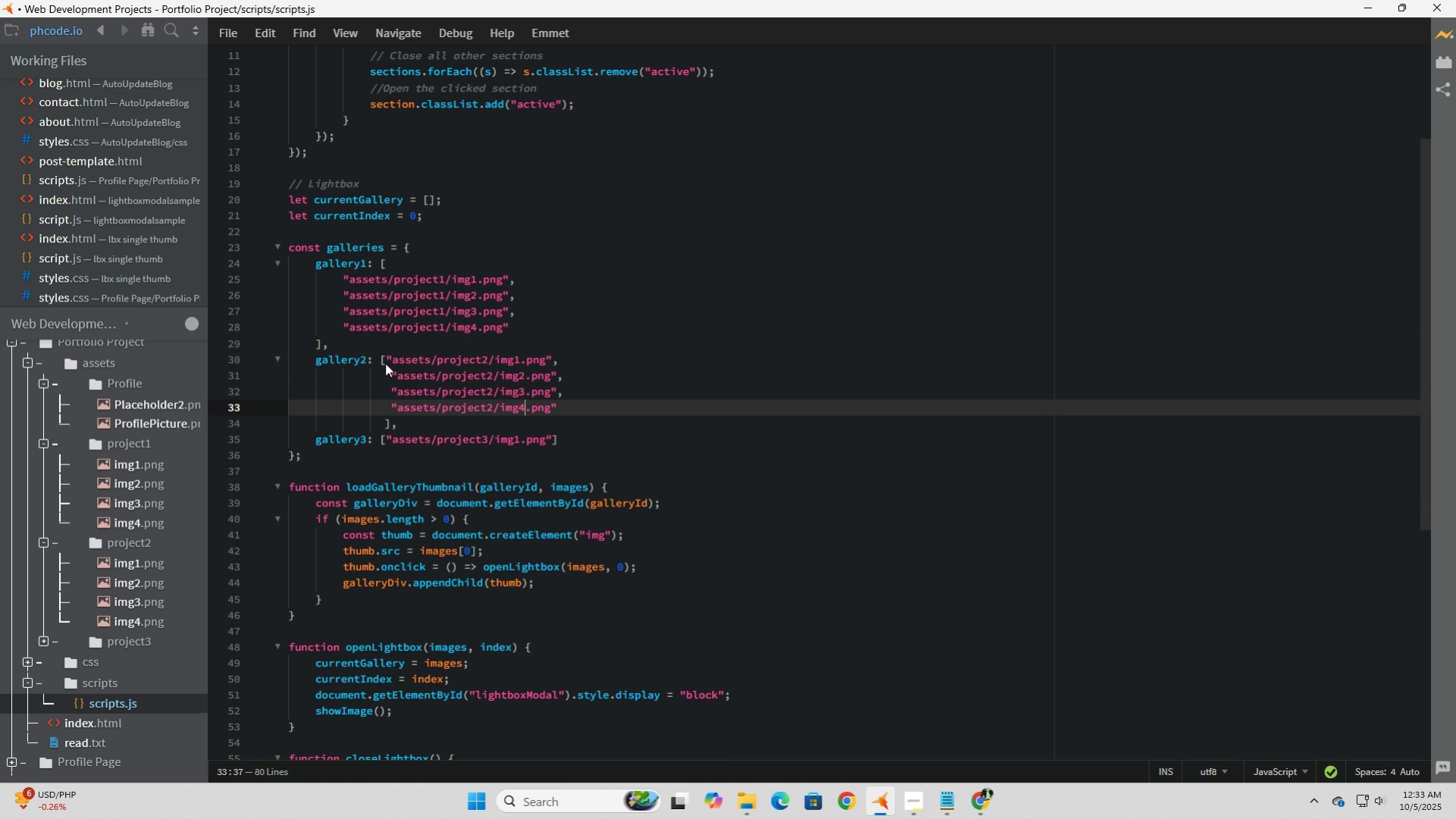 
key(ArrowDown)
 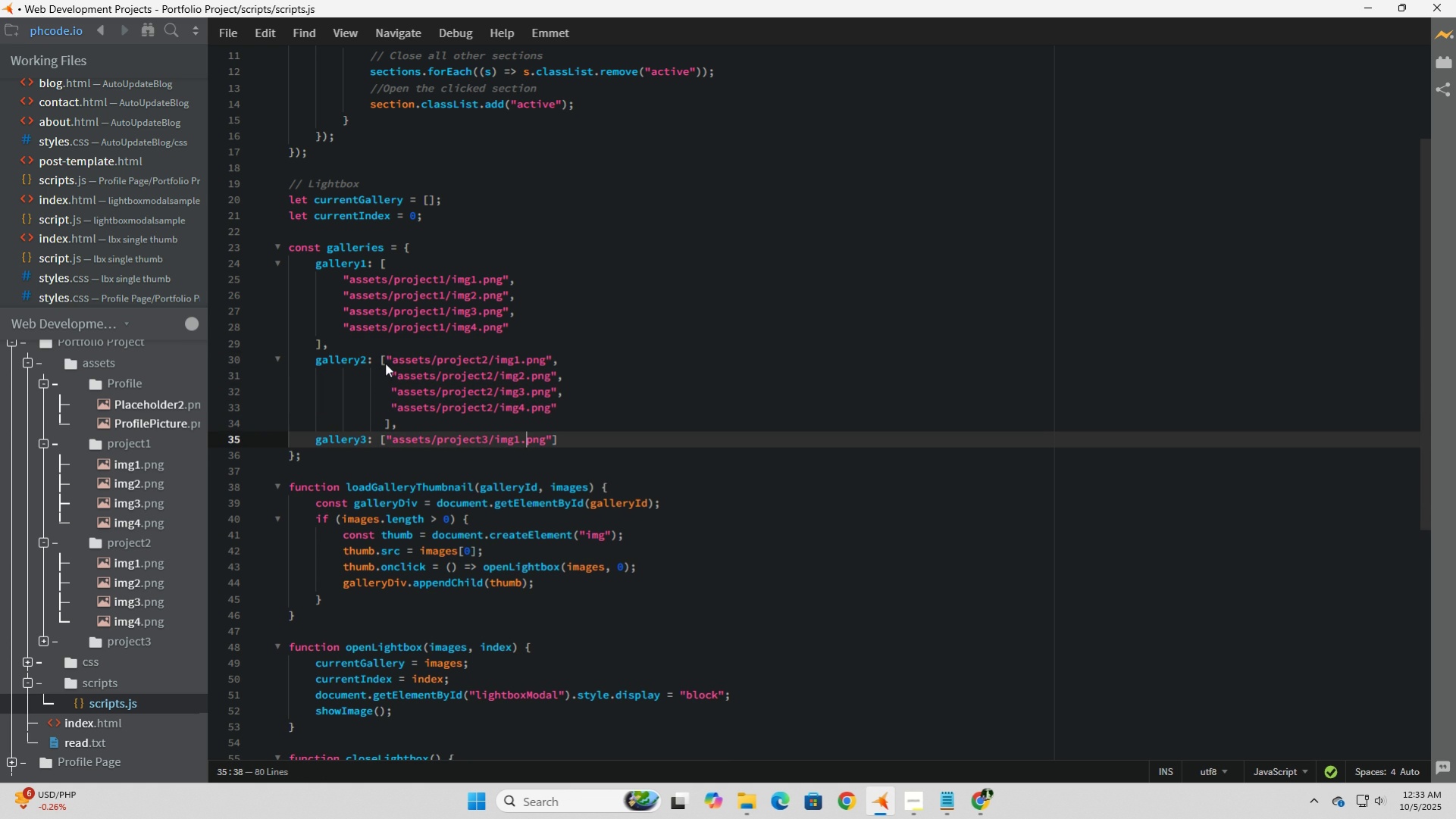 
key(ArrowDown)
 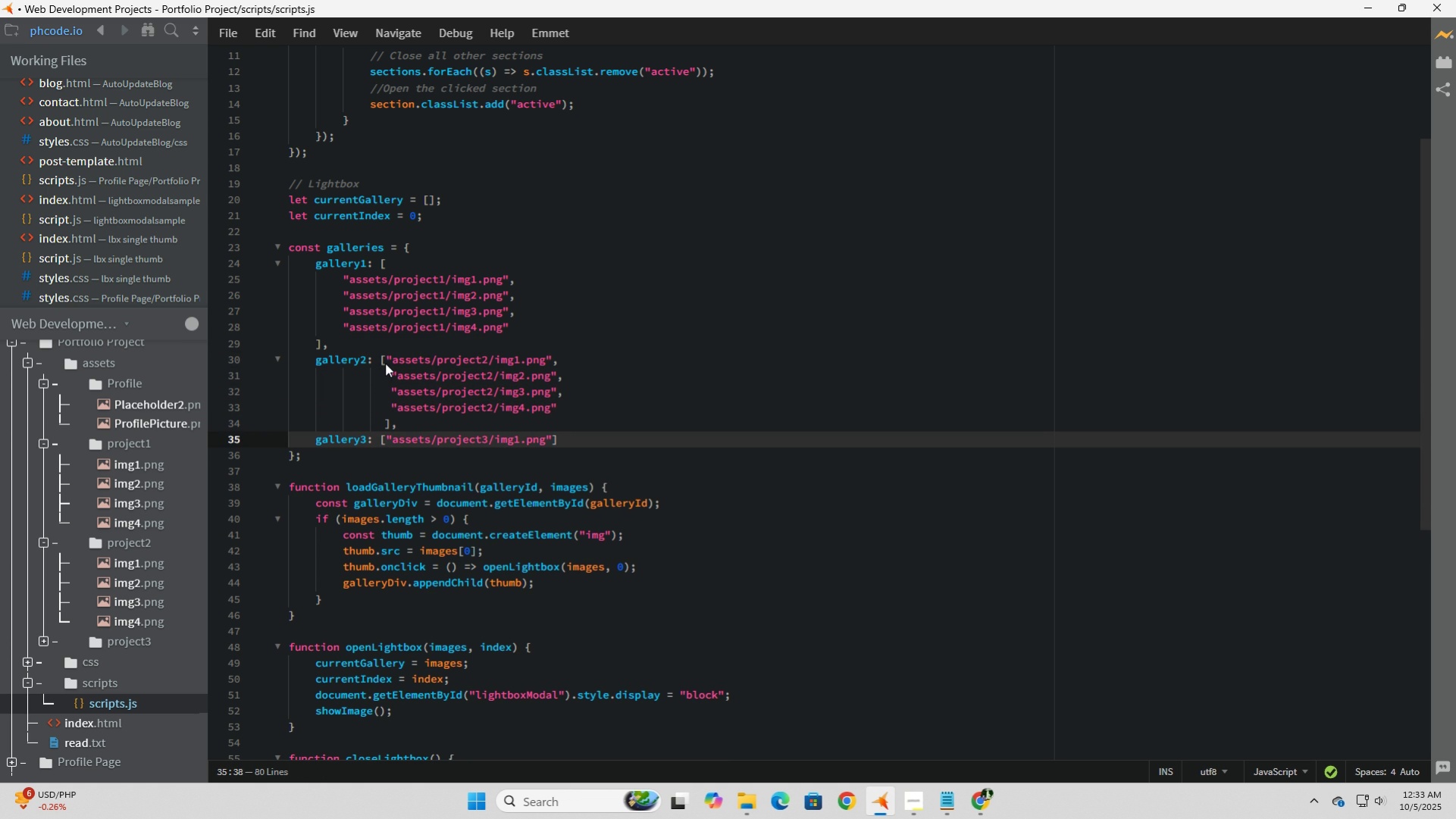 
key(ArrowRight)
 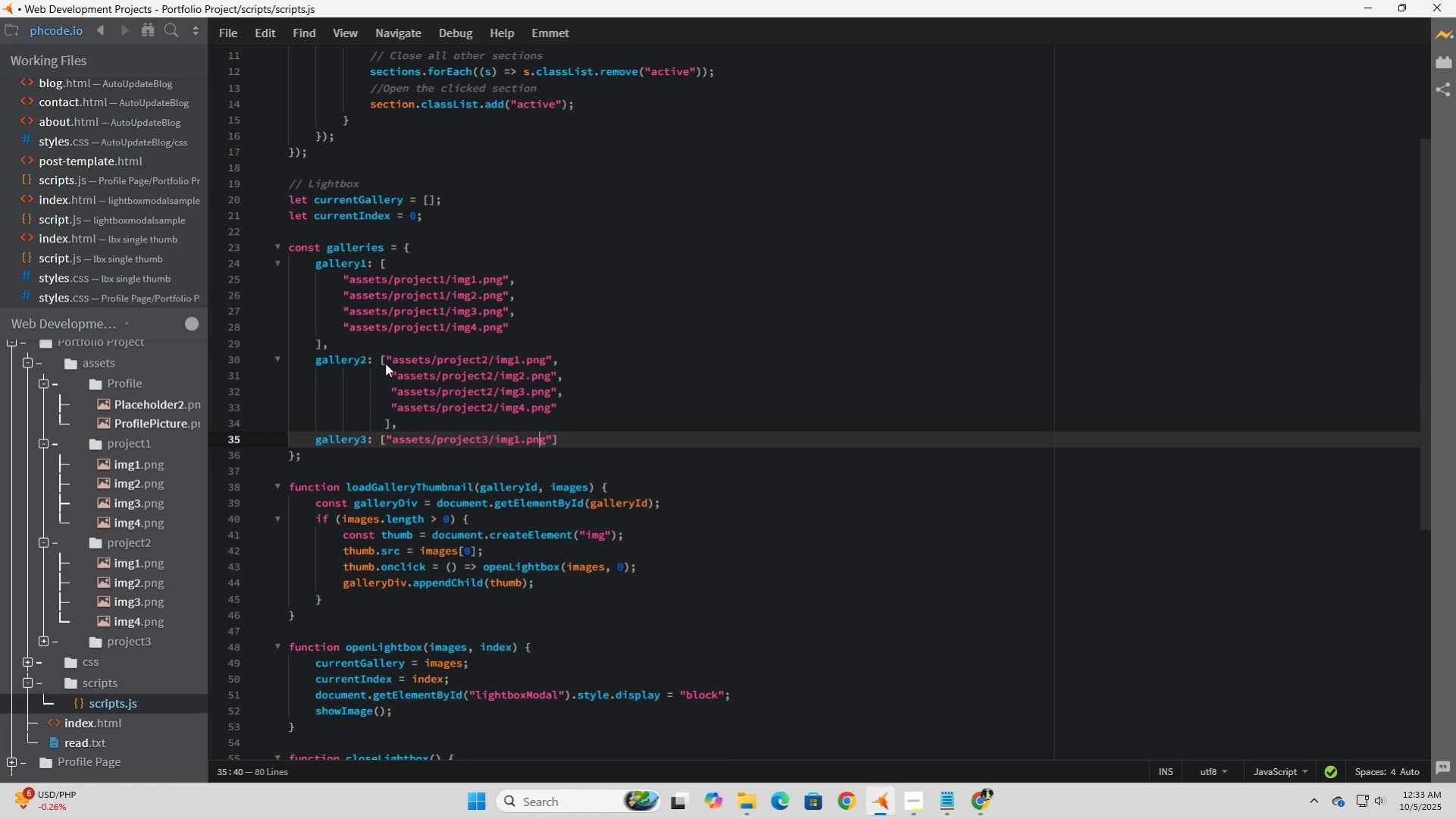 
key(ArrowRight)
 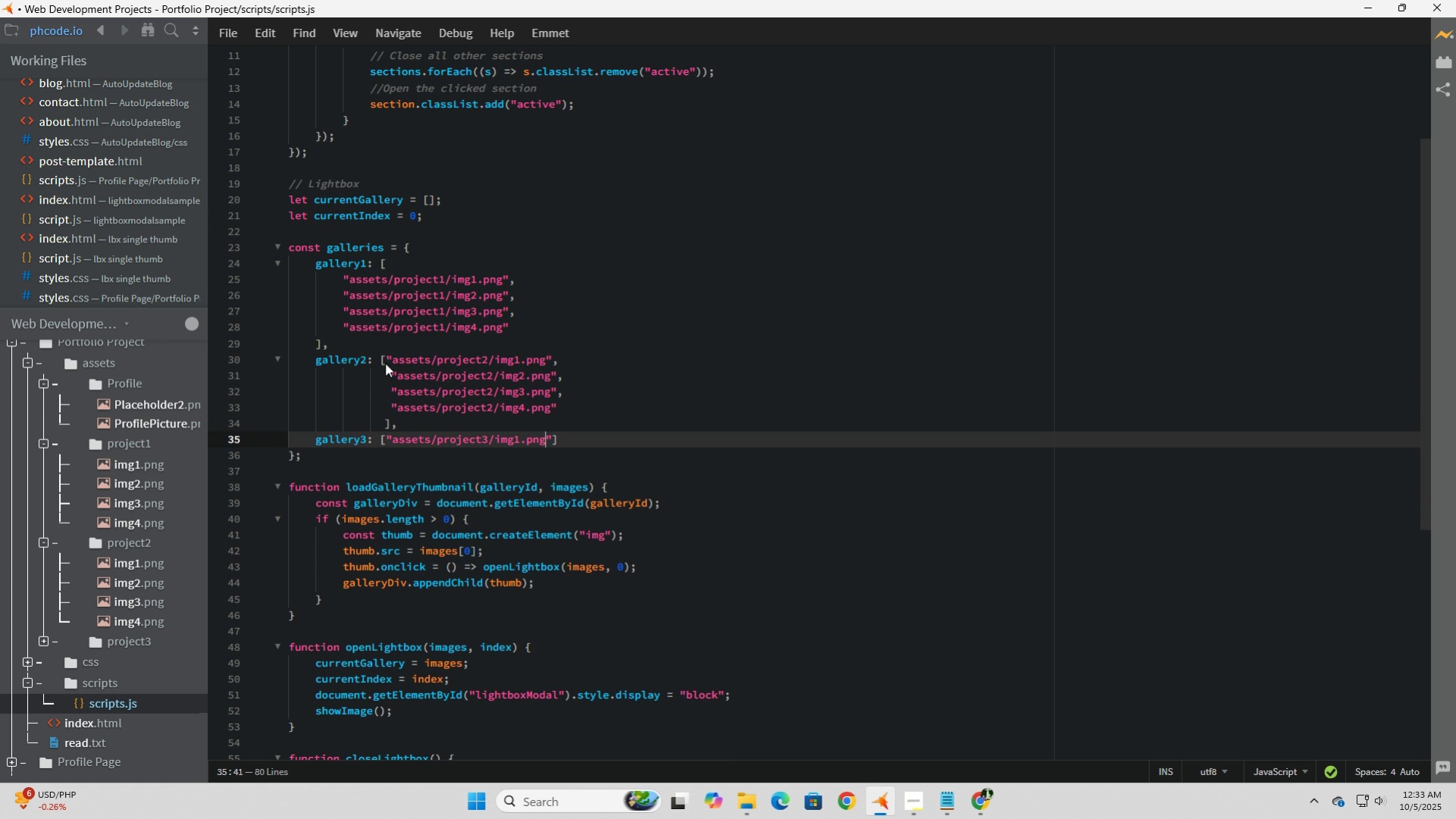 
key(ArrowRight)
 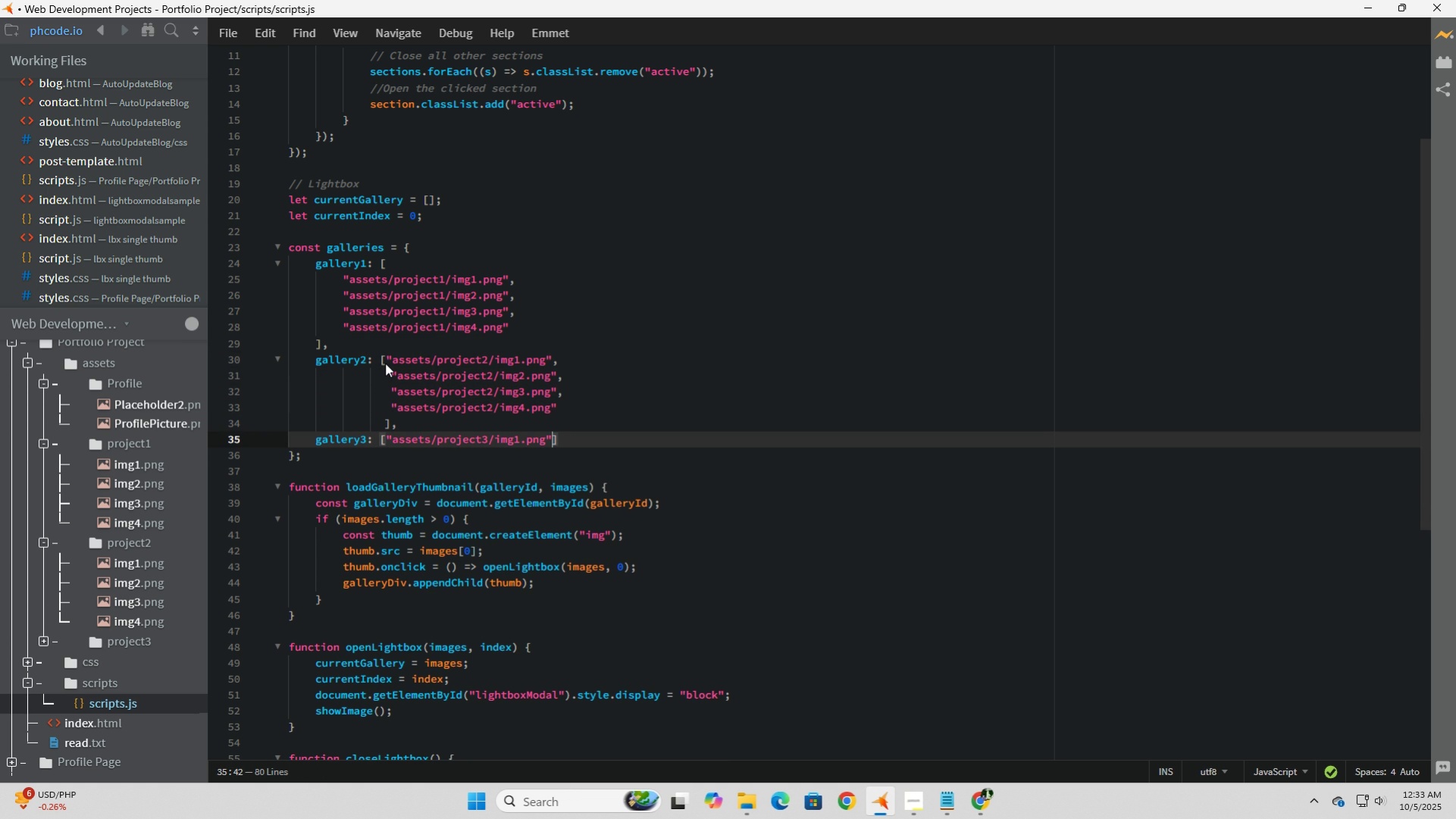 
key(ArrowRight)